 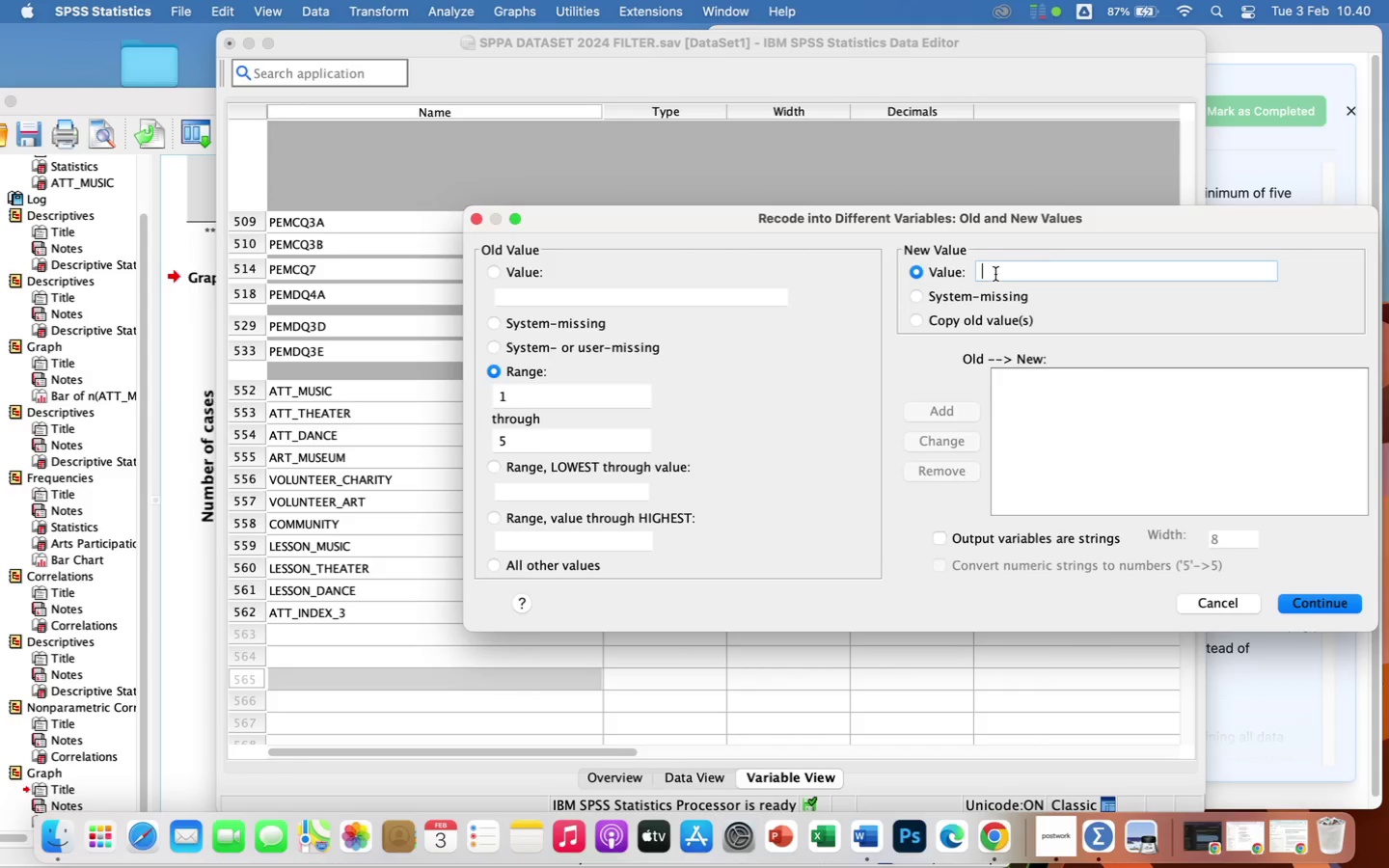 
key(1)
 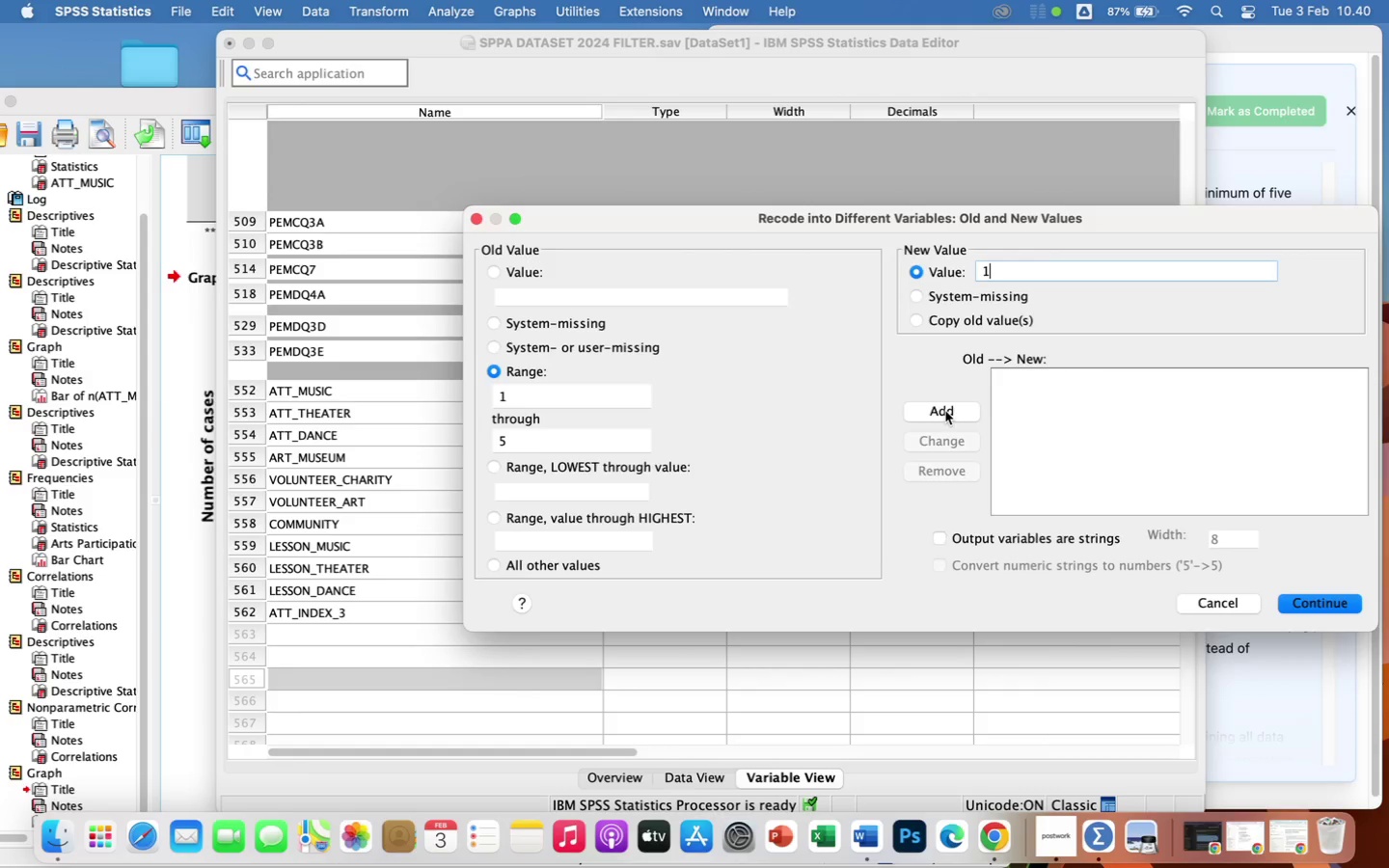 
left_click([945, 412])
 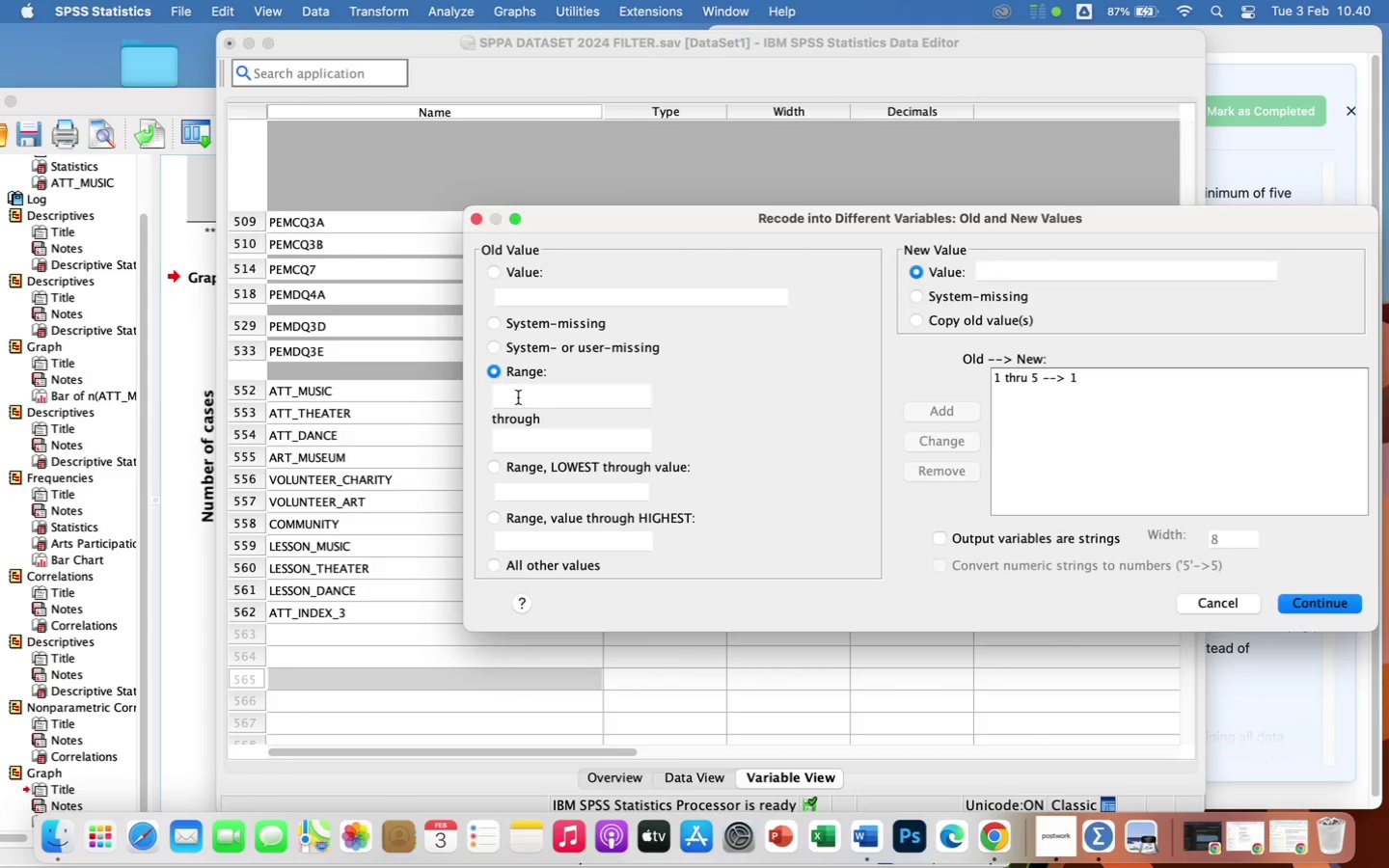 
left_click([520, 400])
 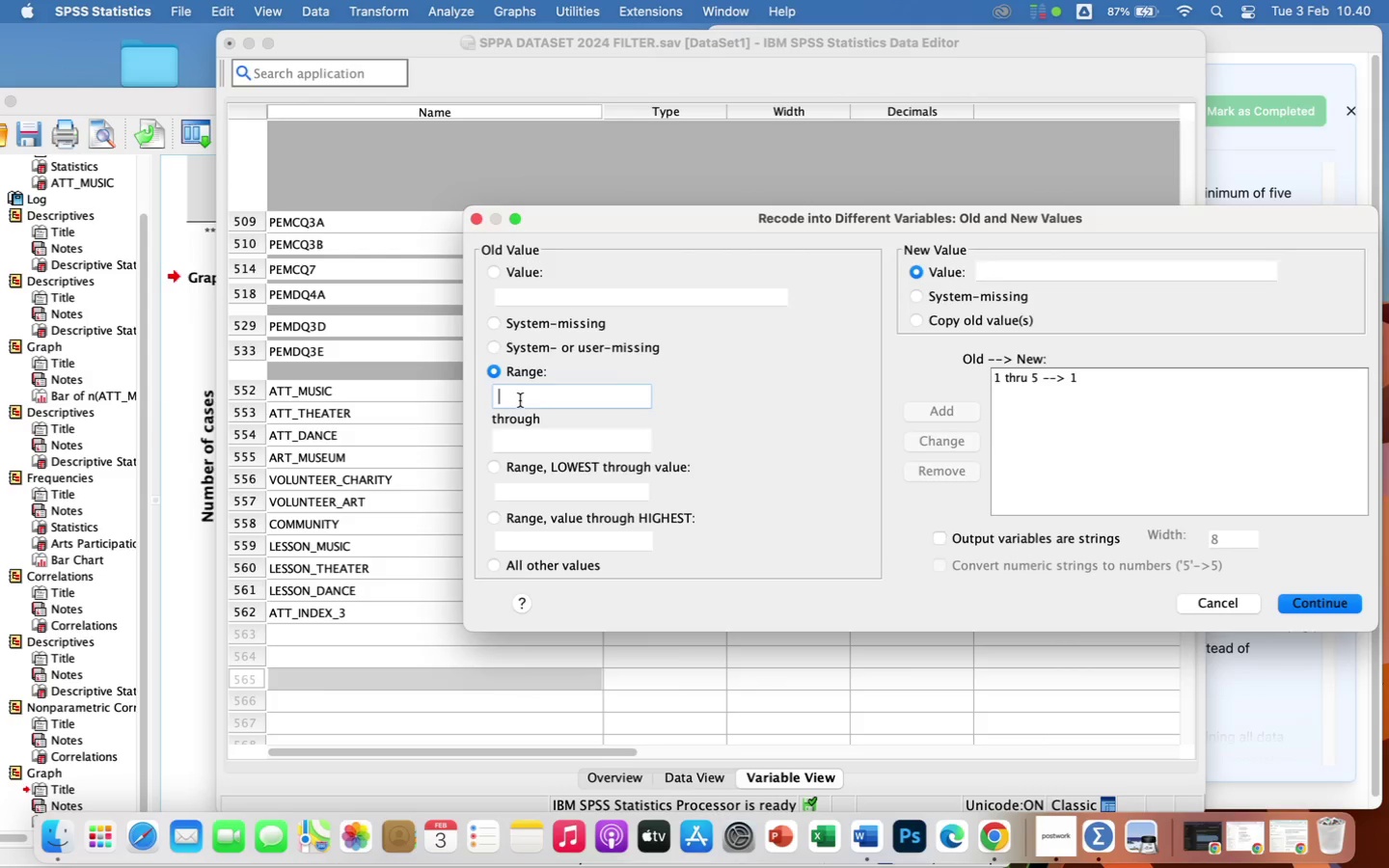 
key(6)
 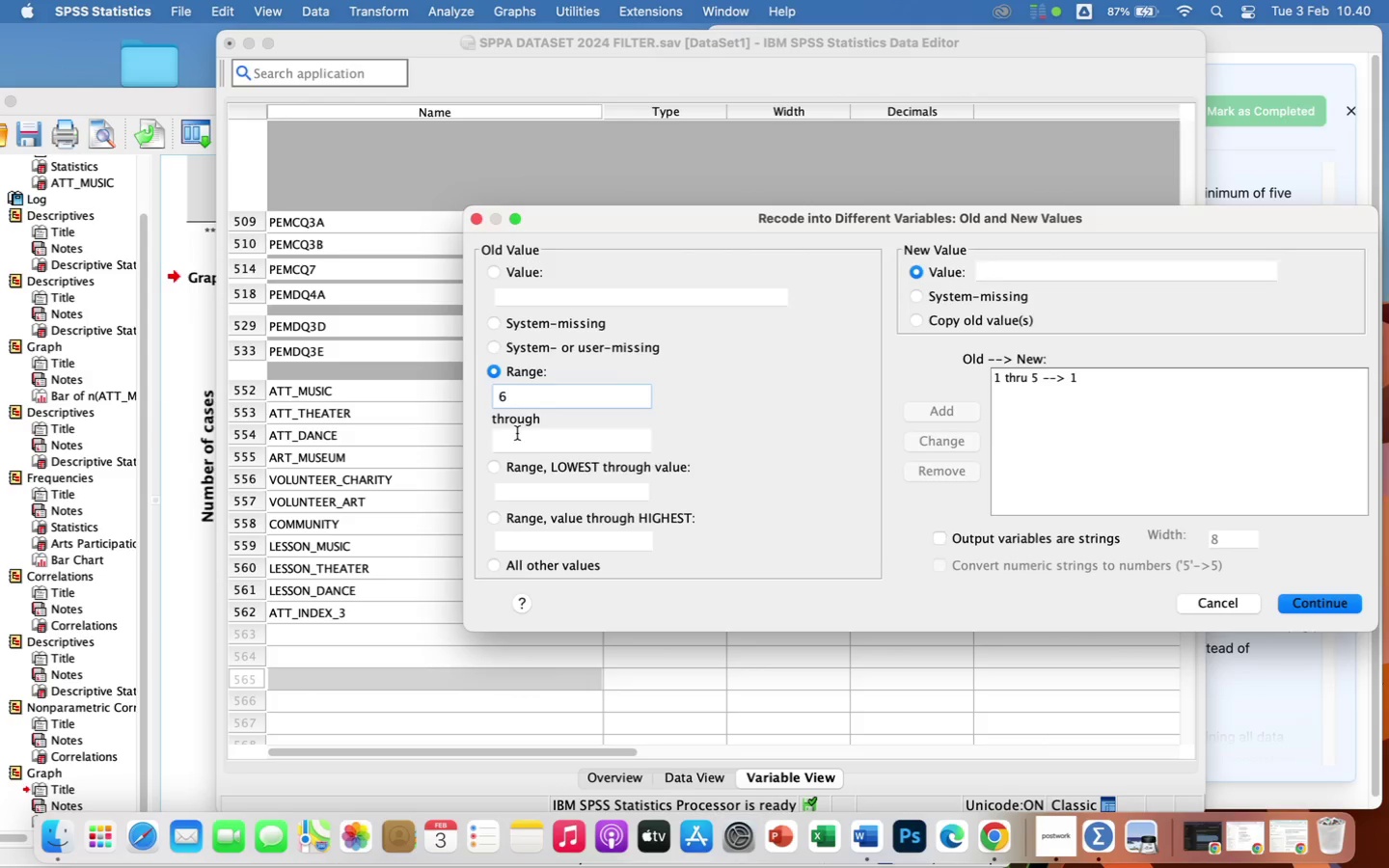 
left_click([517, 435])
 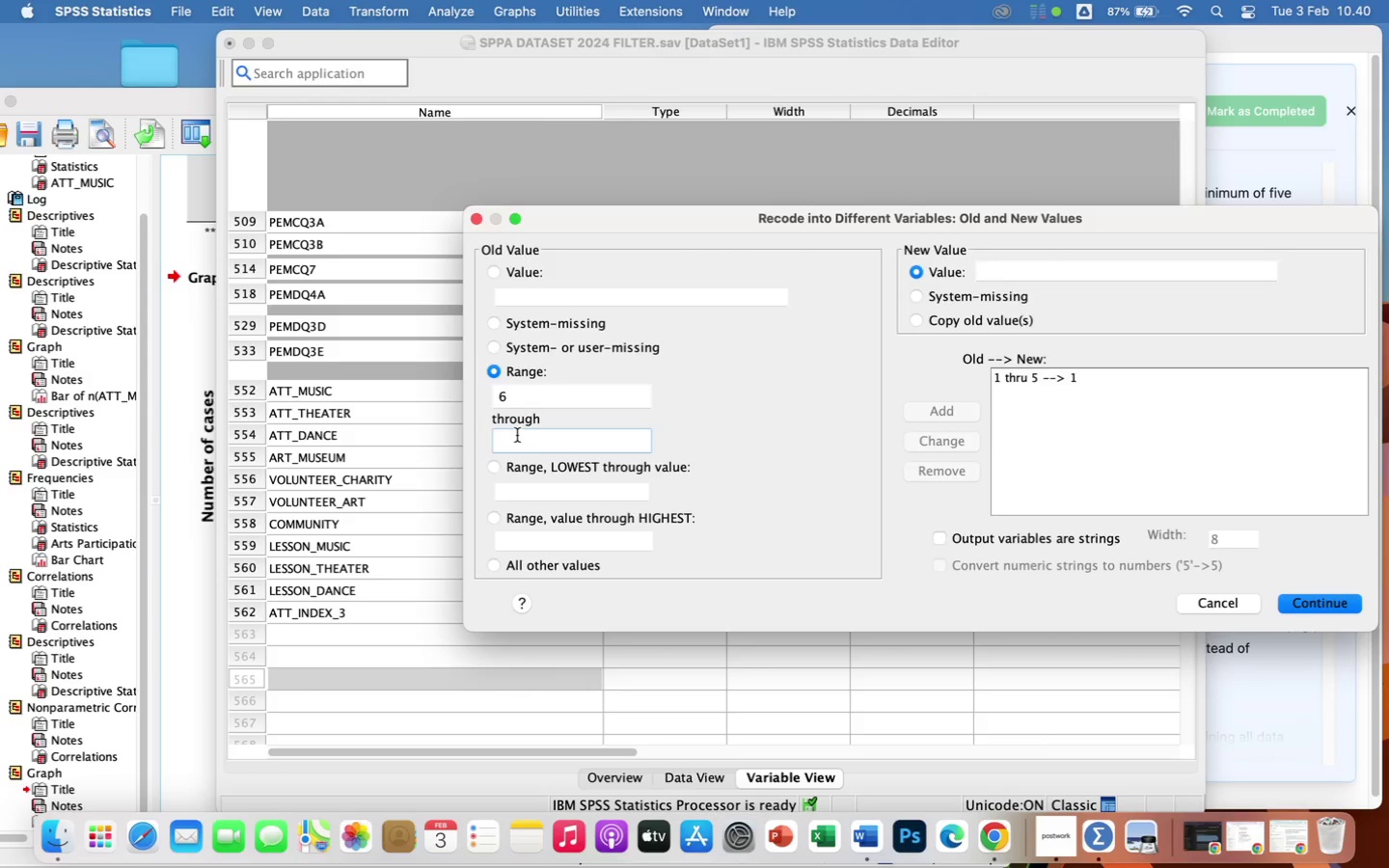 
key(8)
 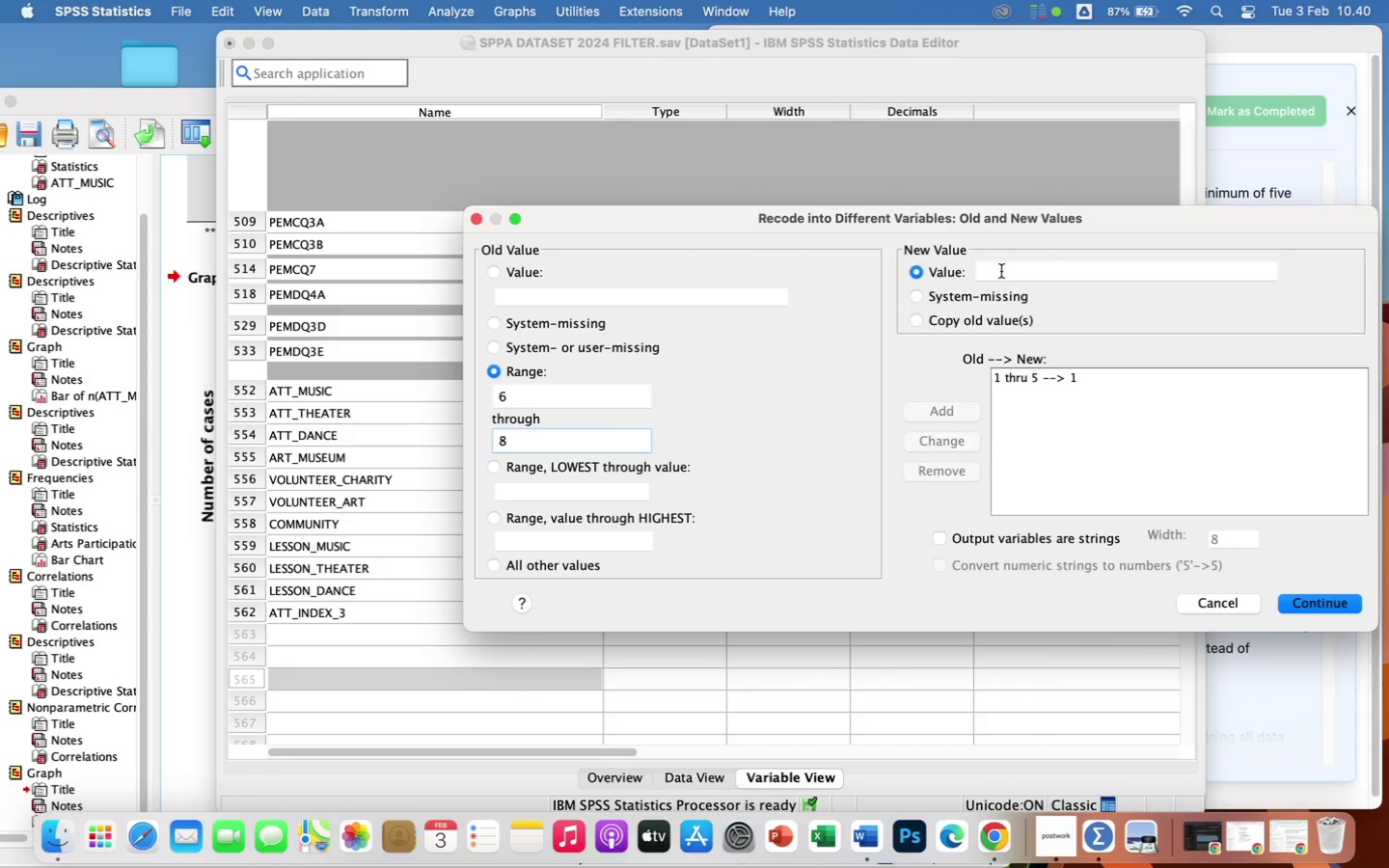 
left_click([1001, 271])
 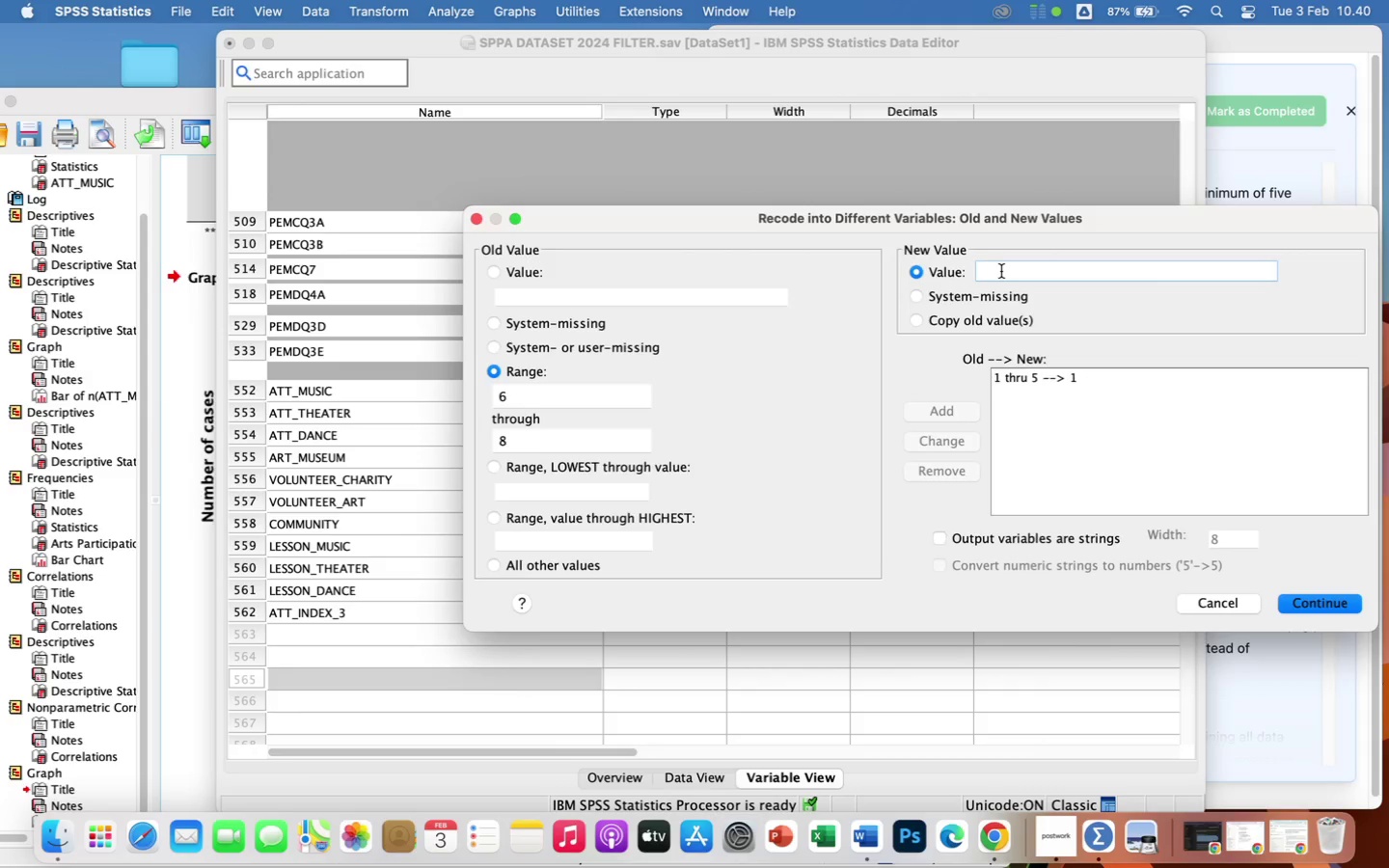 
key(2)
 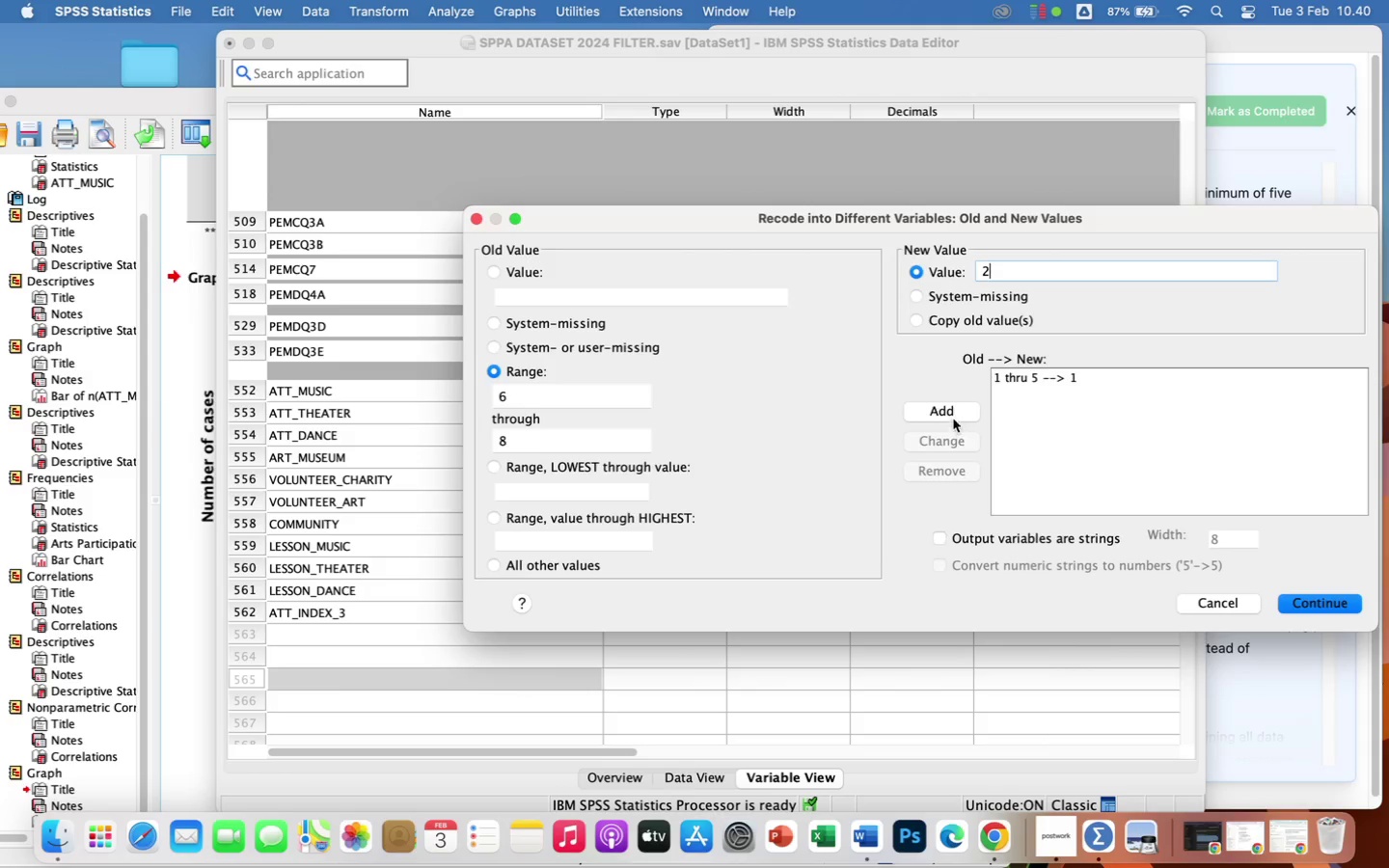 
left_click([950, 411])
 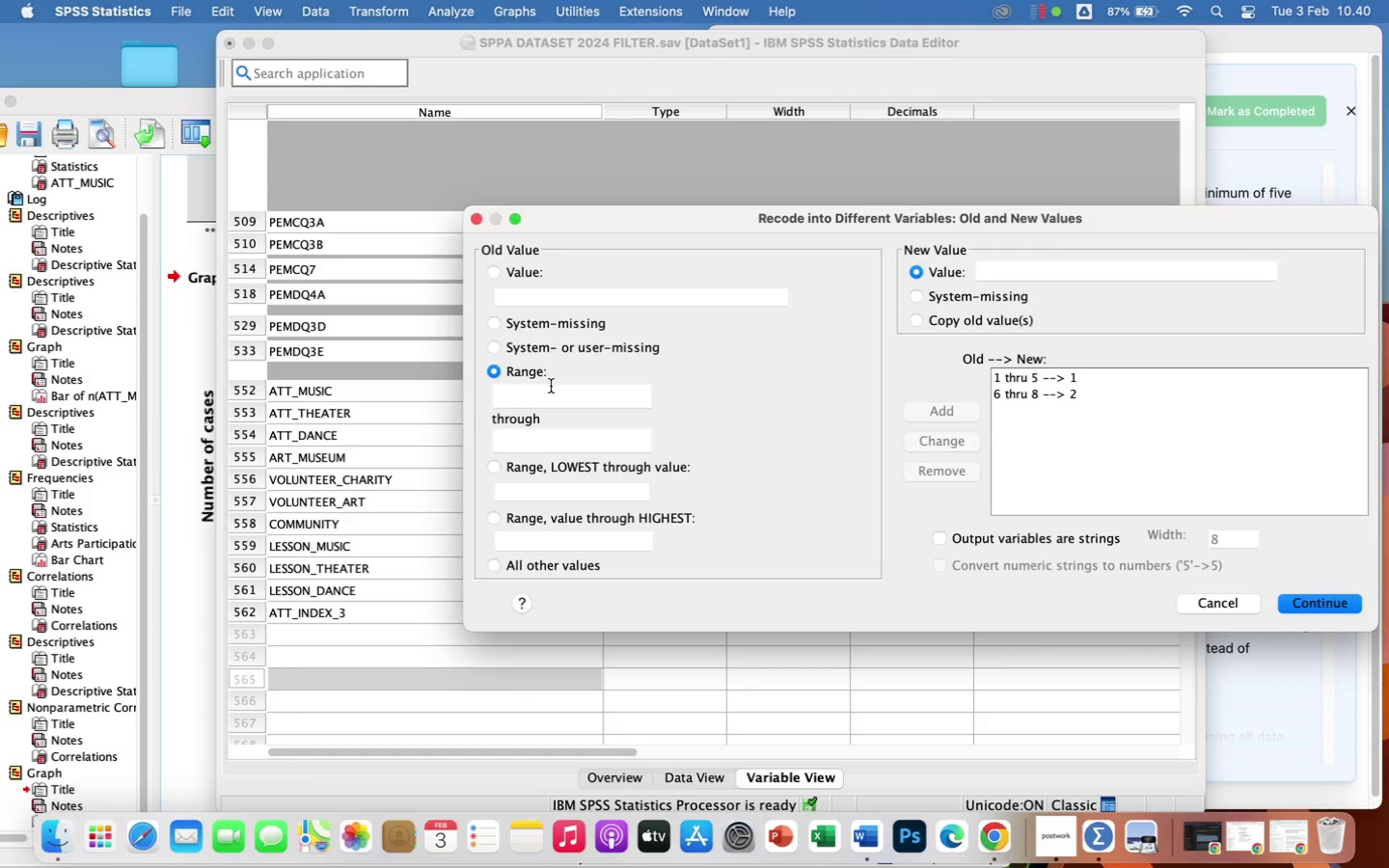 
left_click([531, 393])
 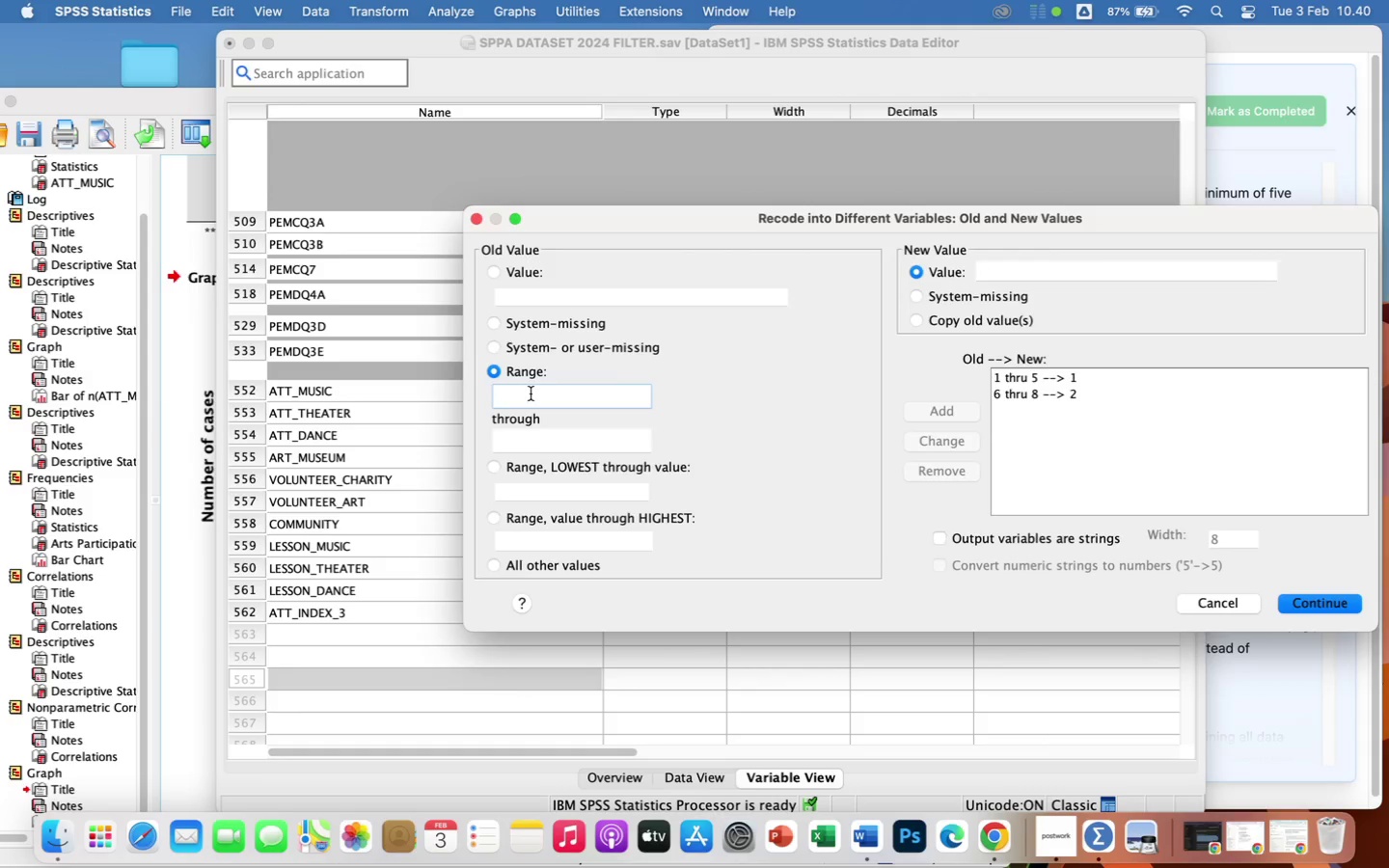 
key(9)
 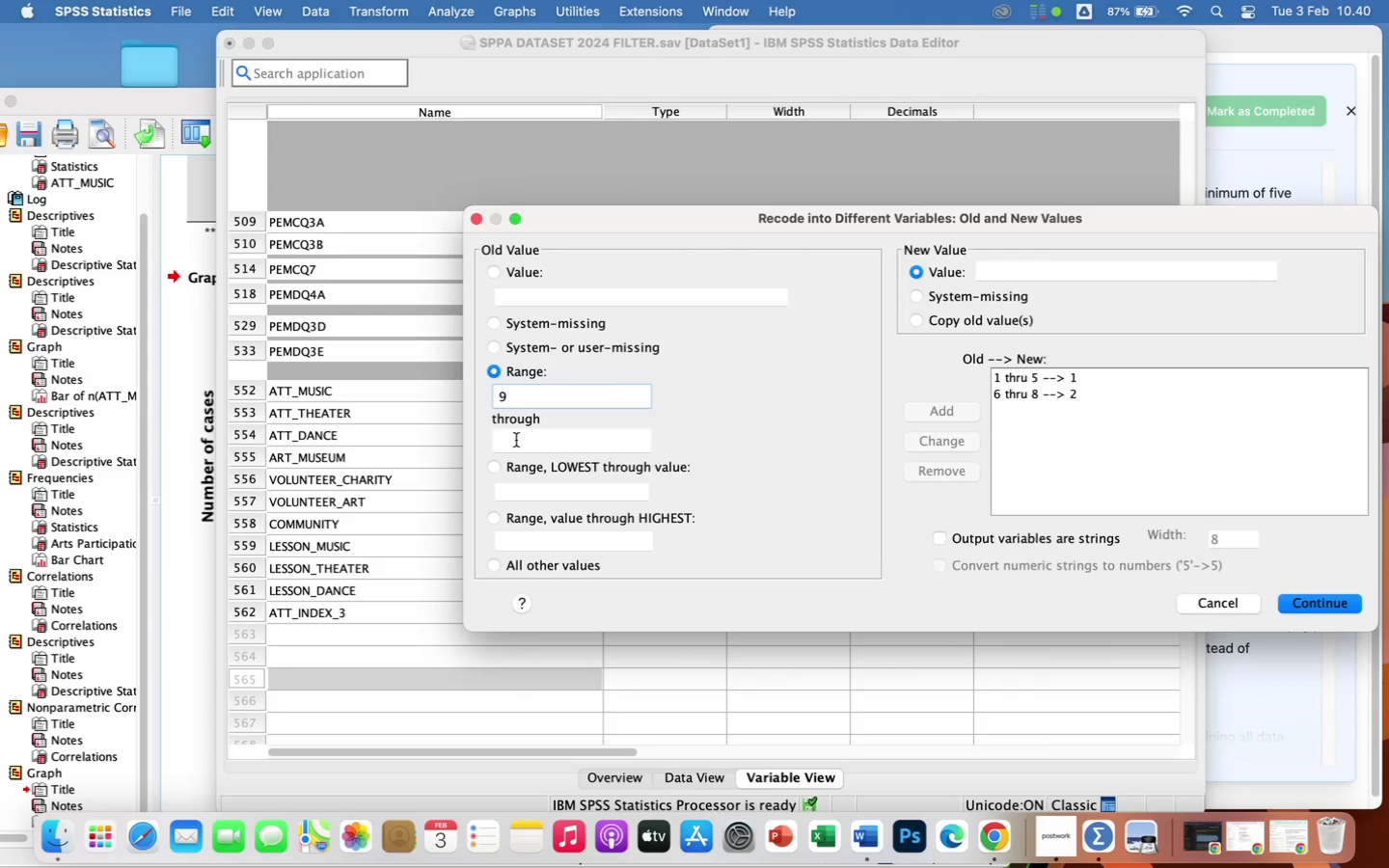 
left_click([510, 439])
 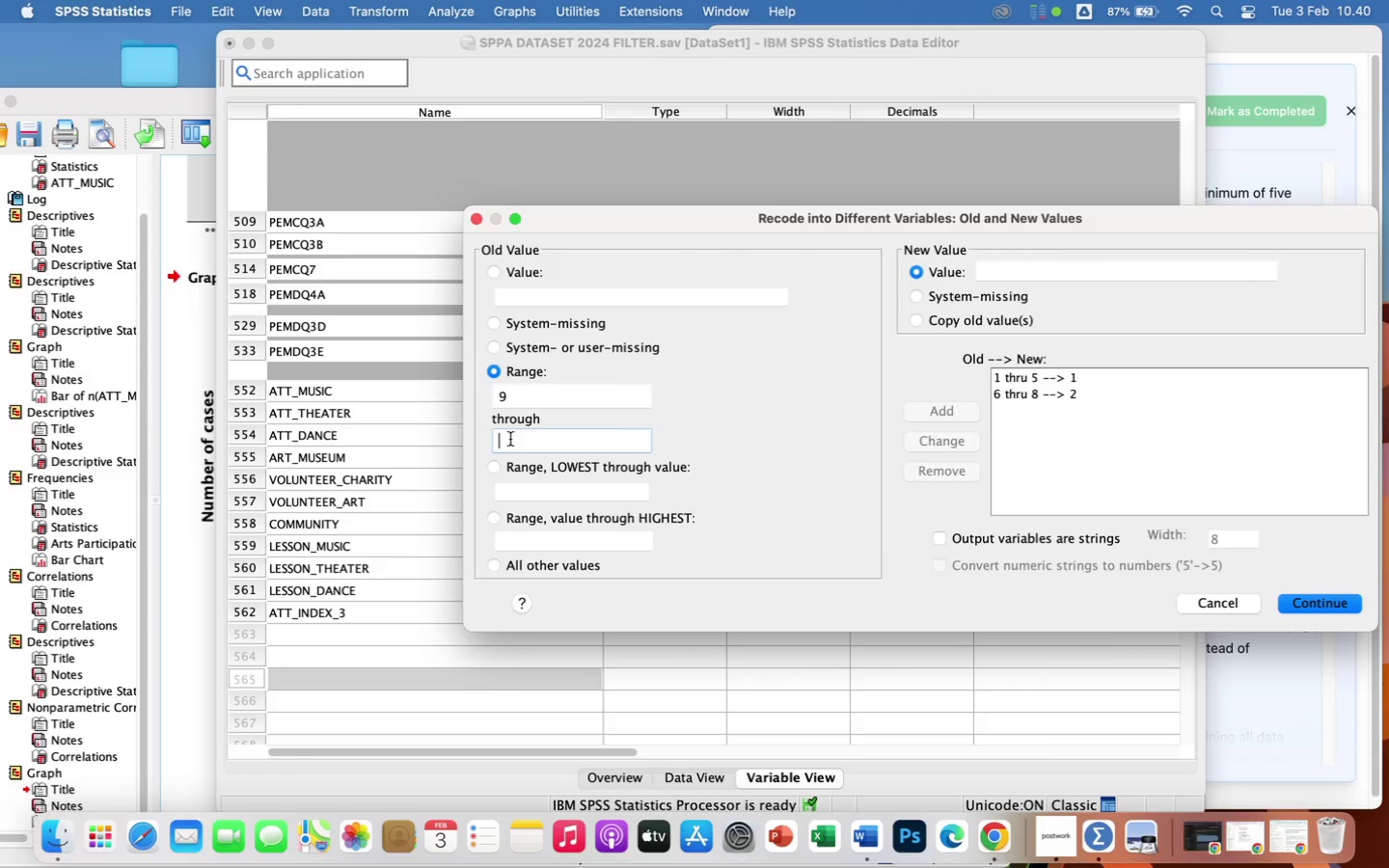 
type(11)
 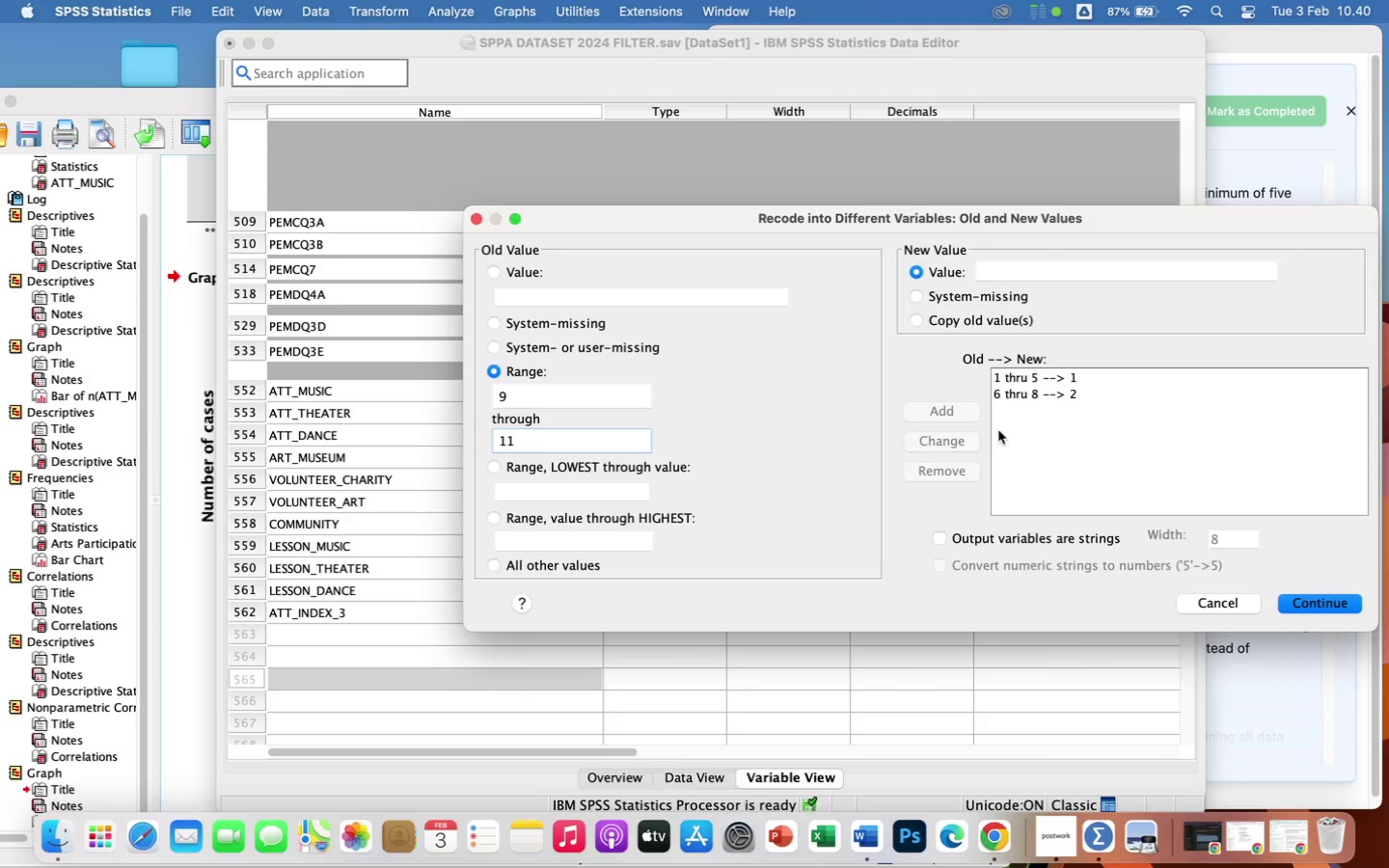 
left_click([994, 276])
 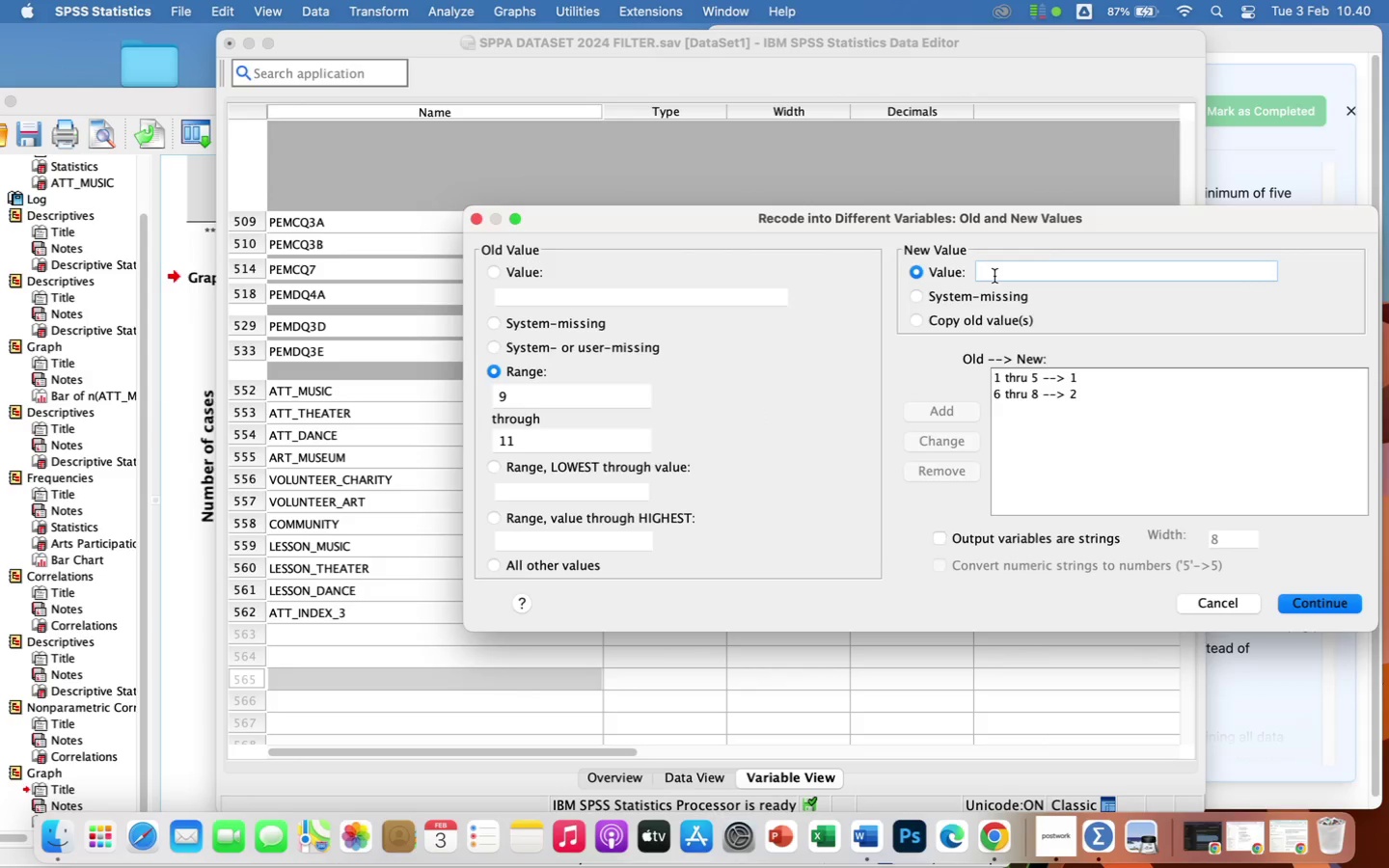 
key(3)
 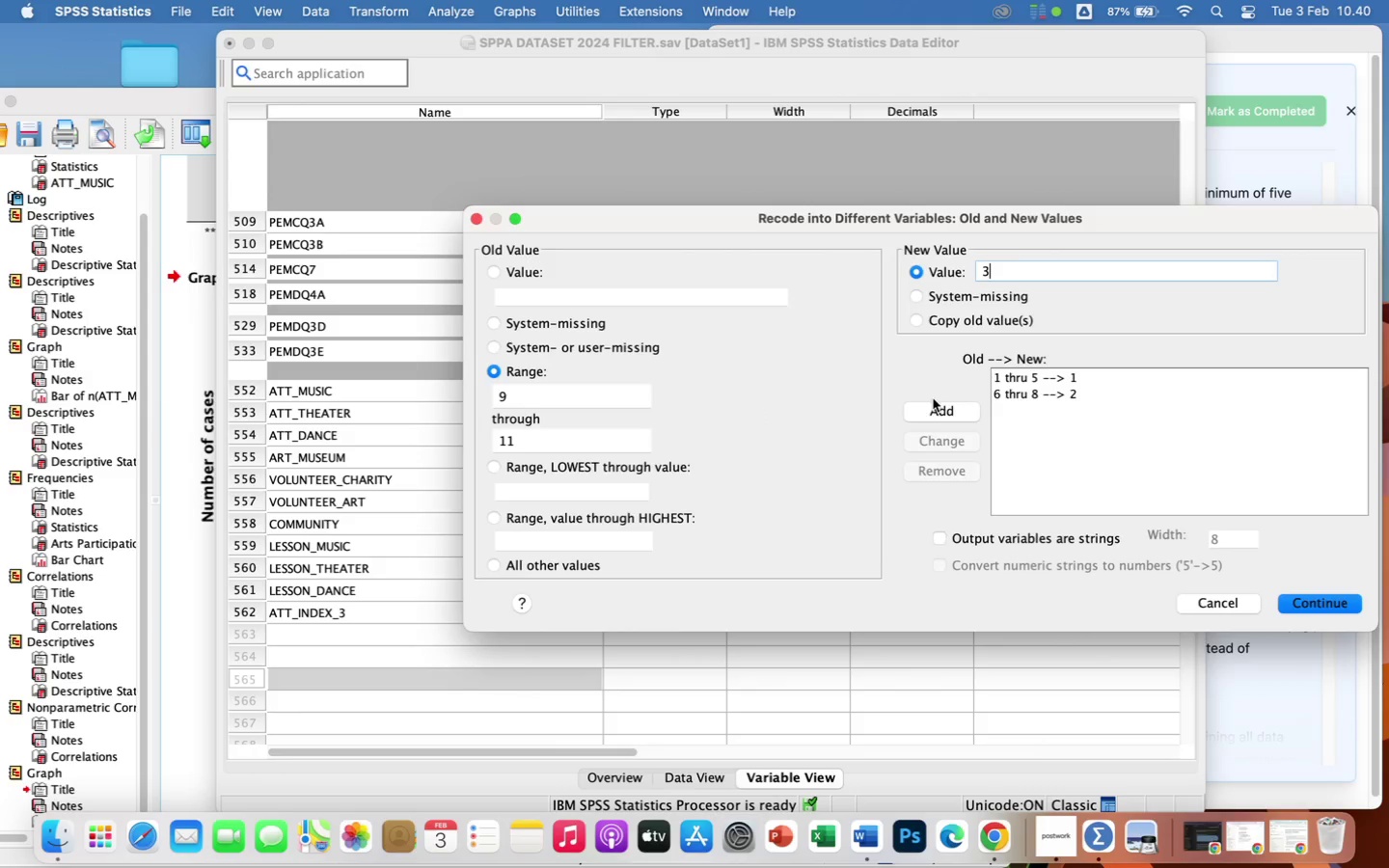 
left_click([938, 410])
 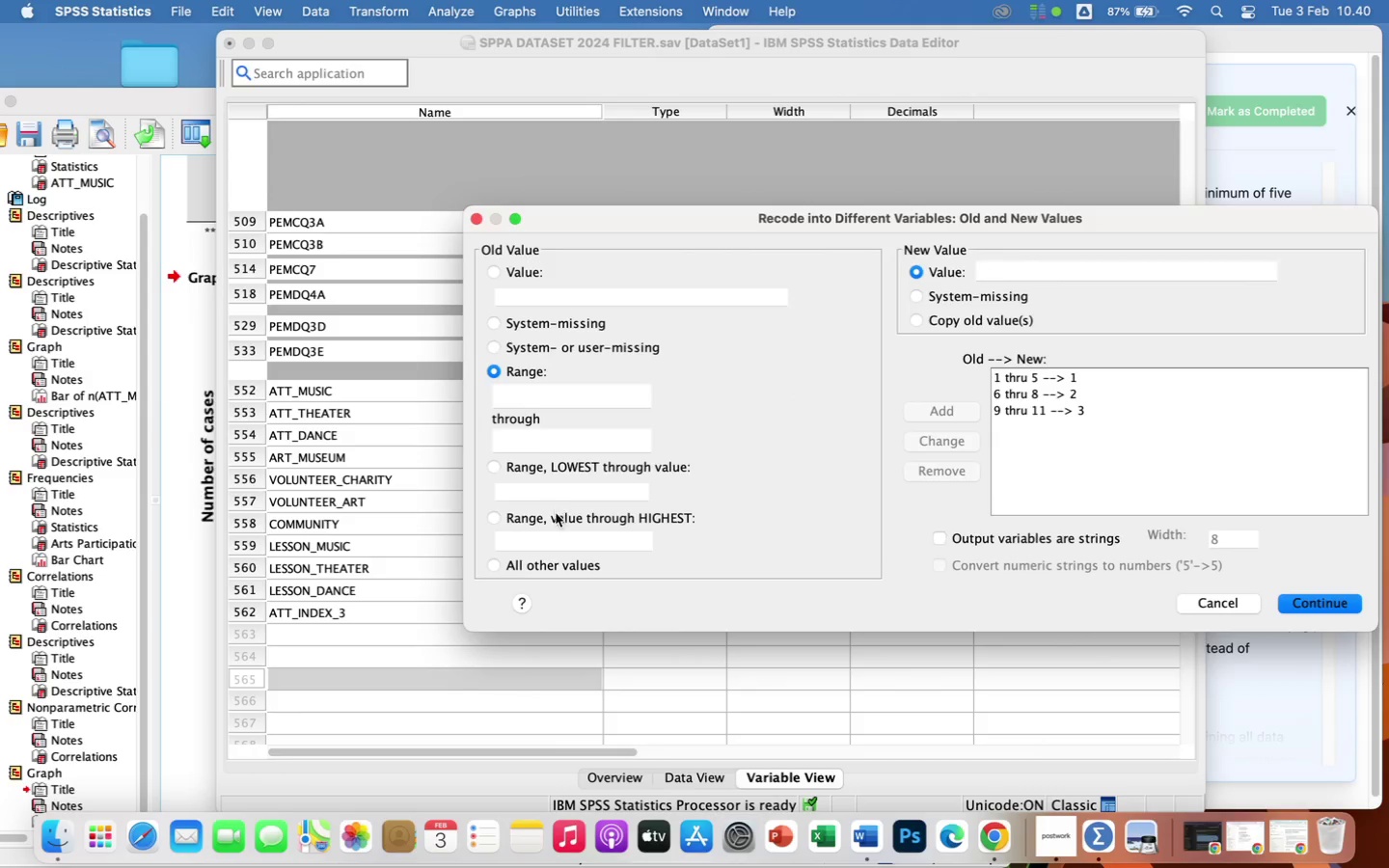 
left_click([541, 547])
 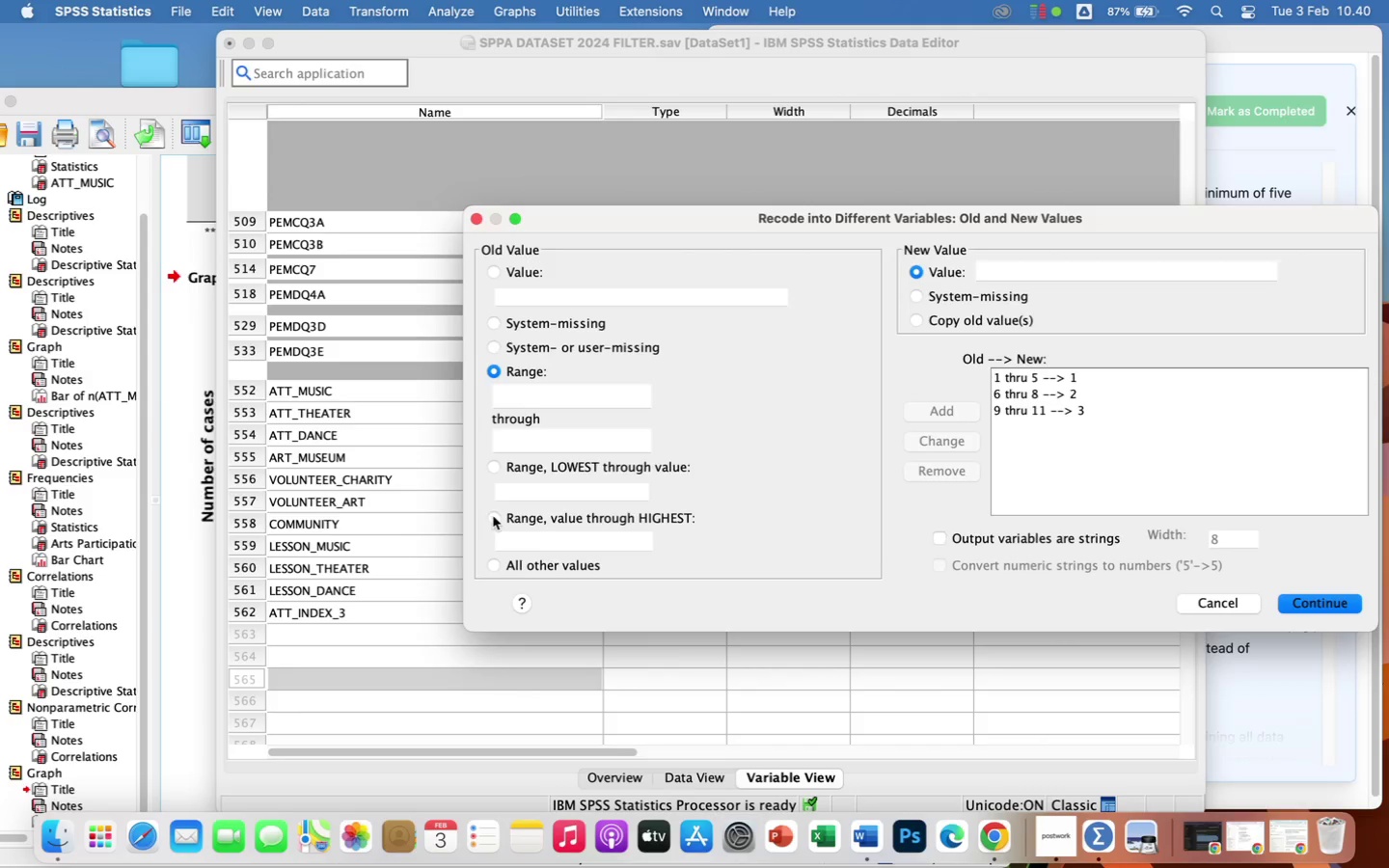 
left_click([494, 516])
 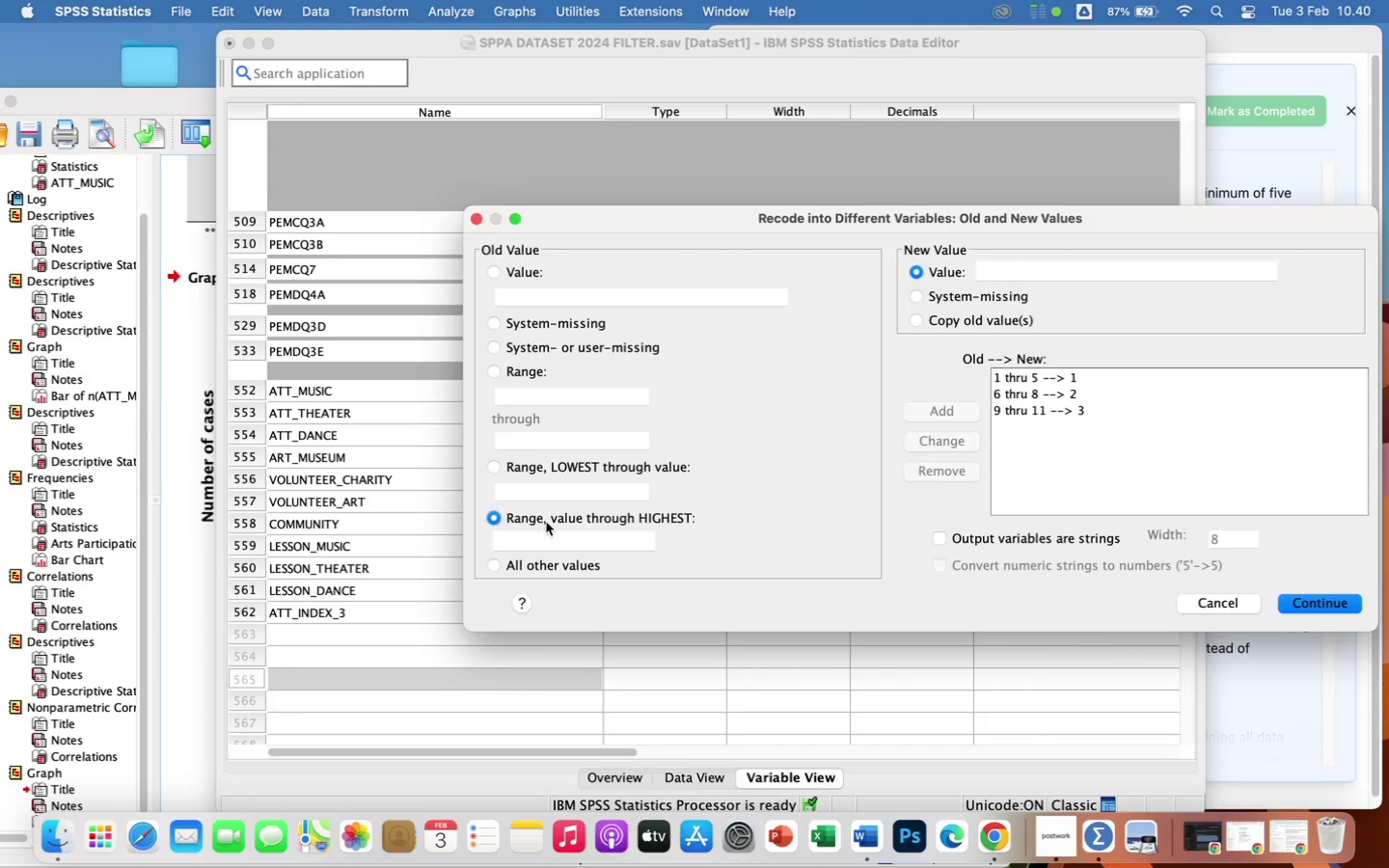 
left_click([542, 537])
 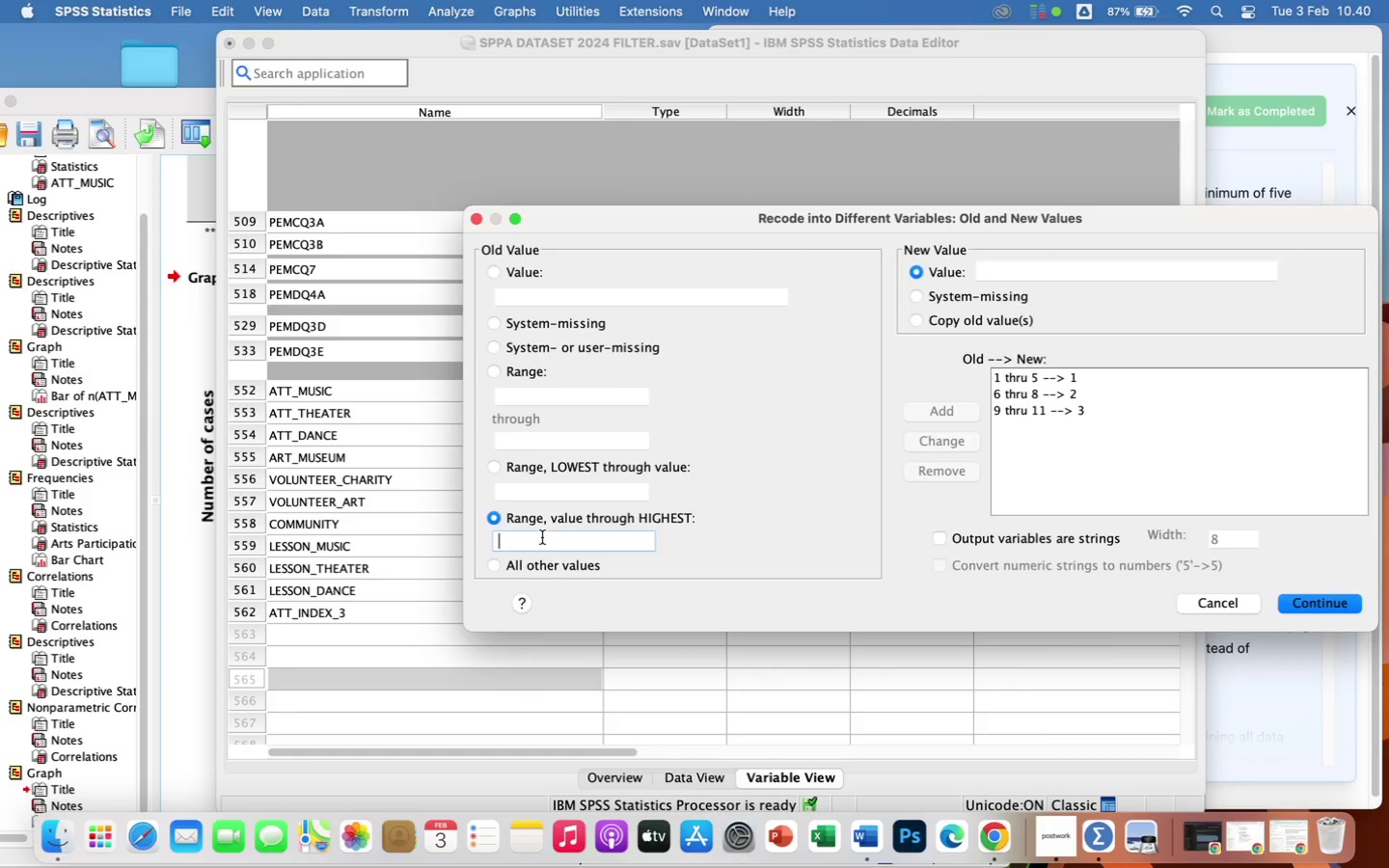 
type(12)
 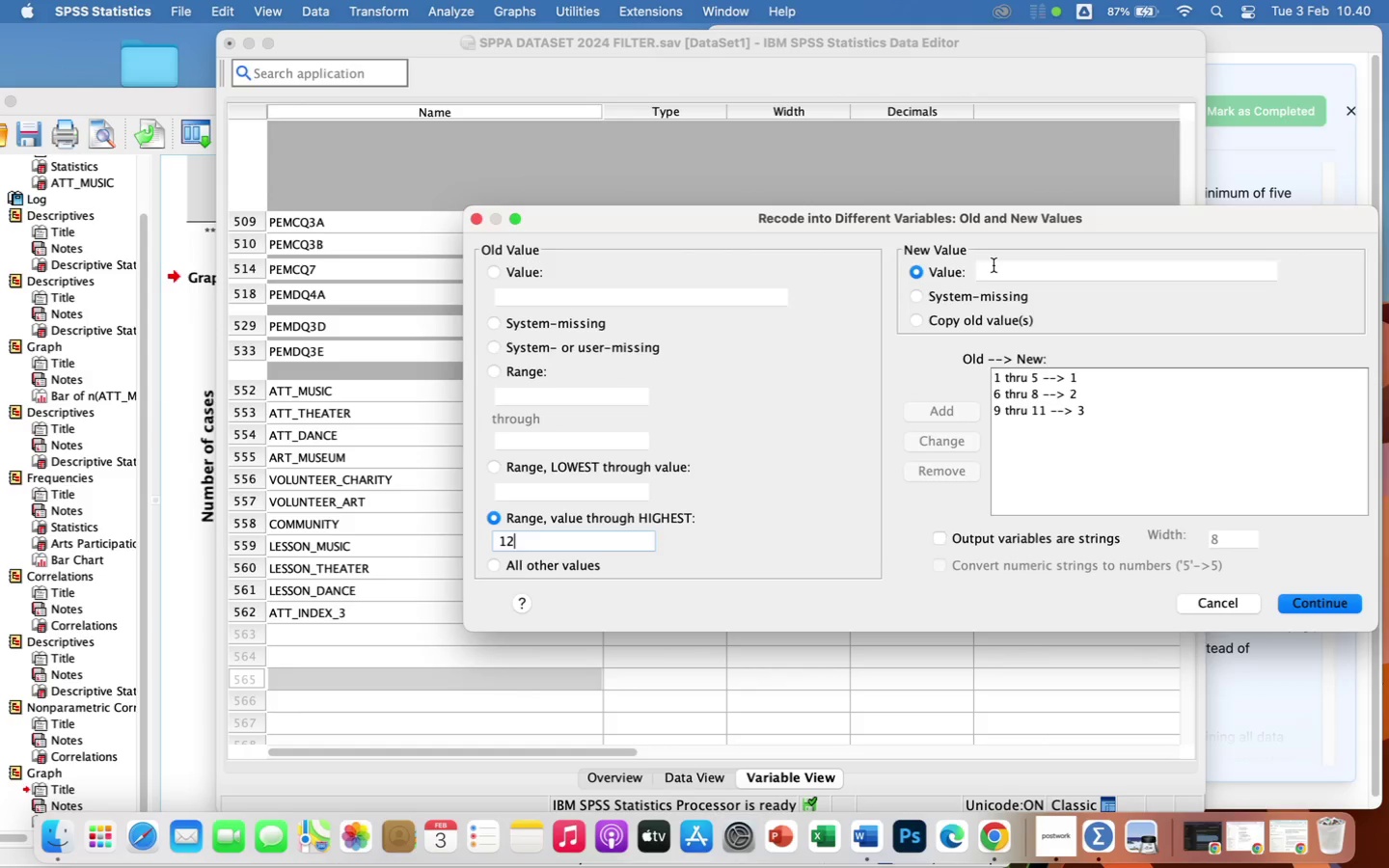 
left_click([992, 272])
 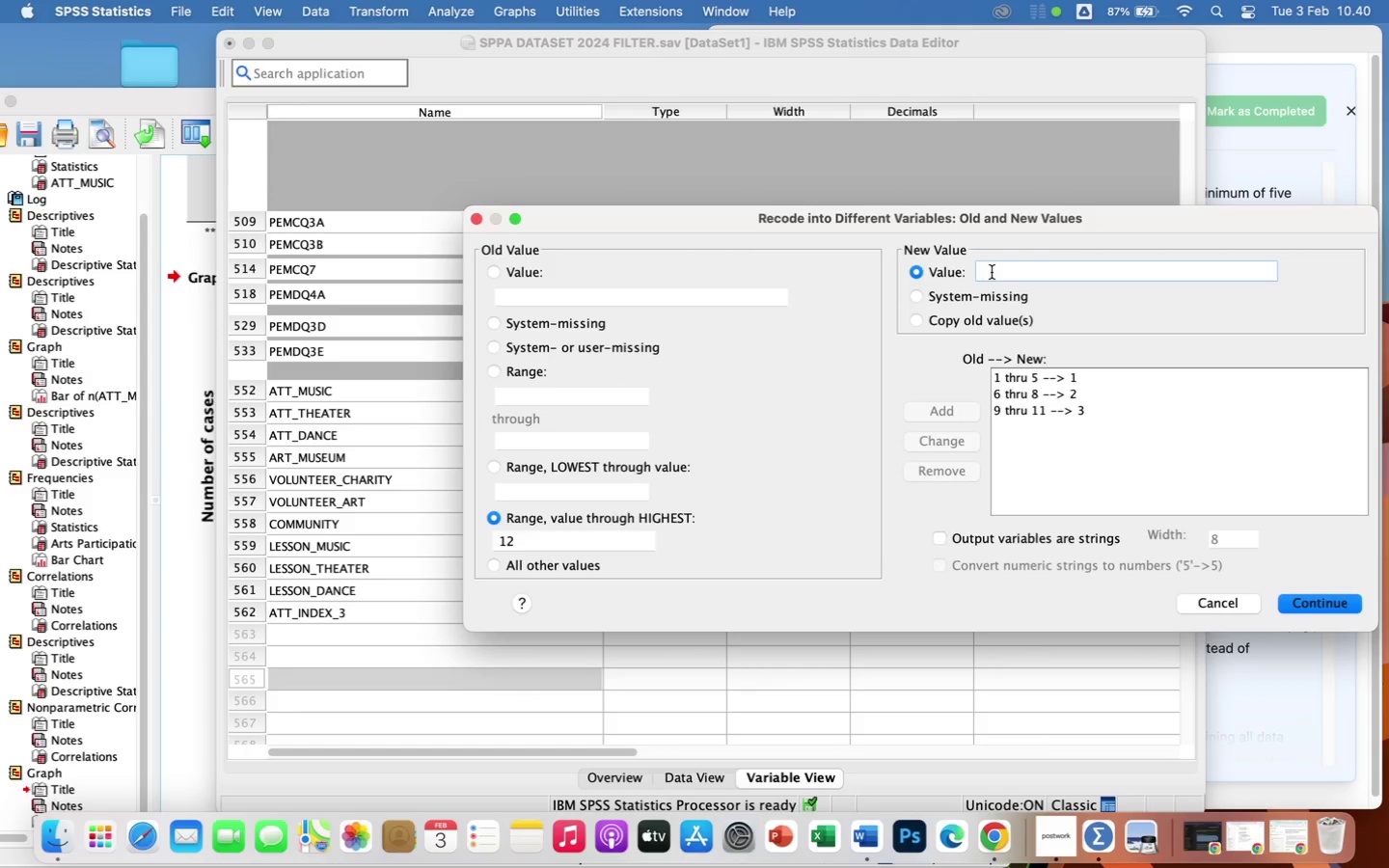 
key(4)
 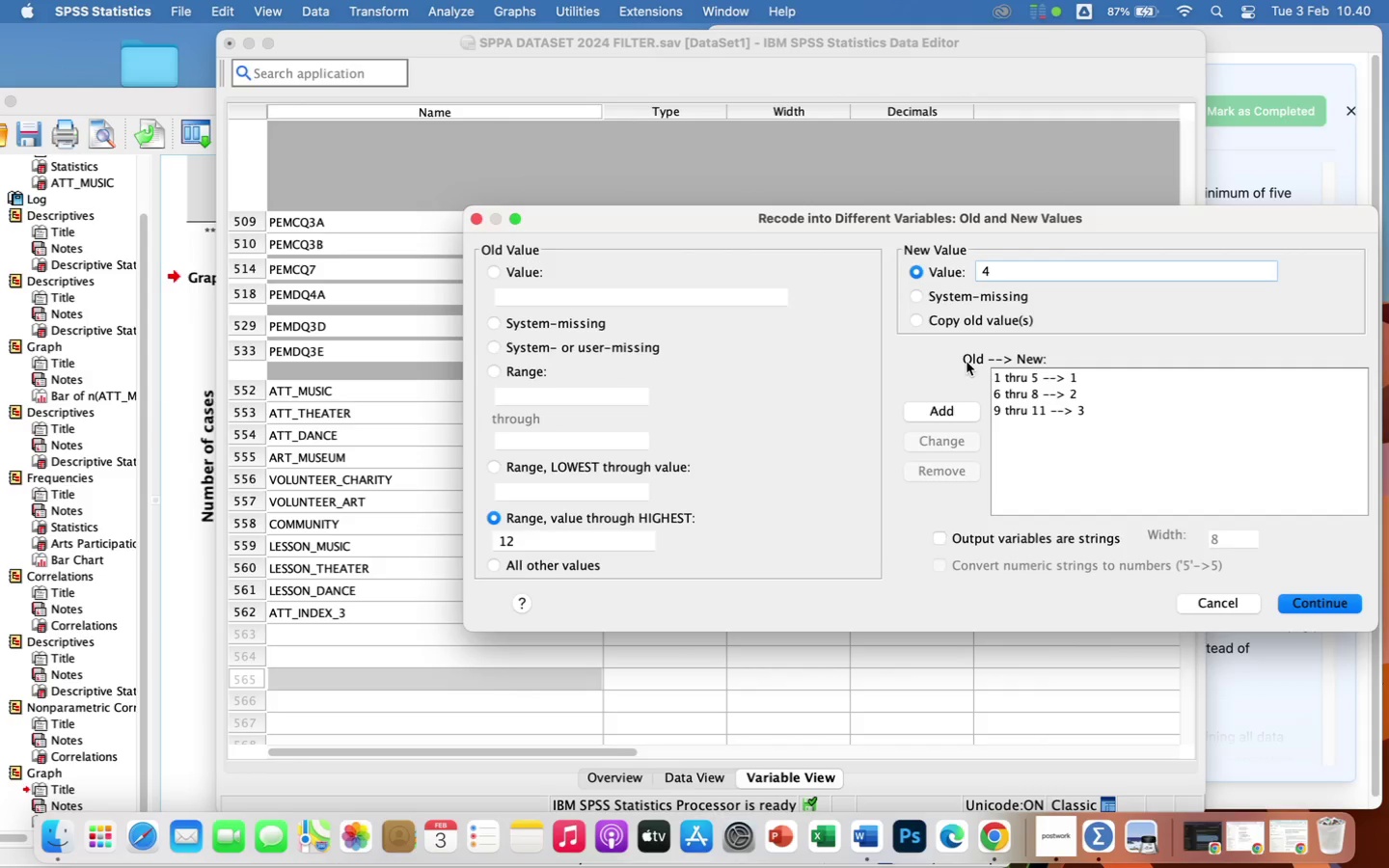 
left_click([933, 411])
 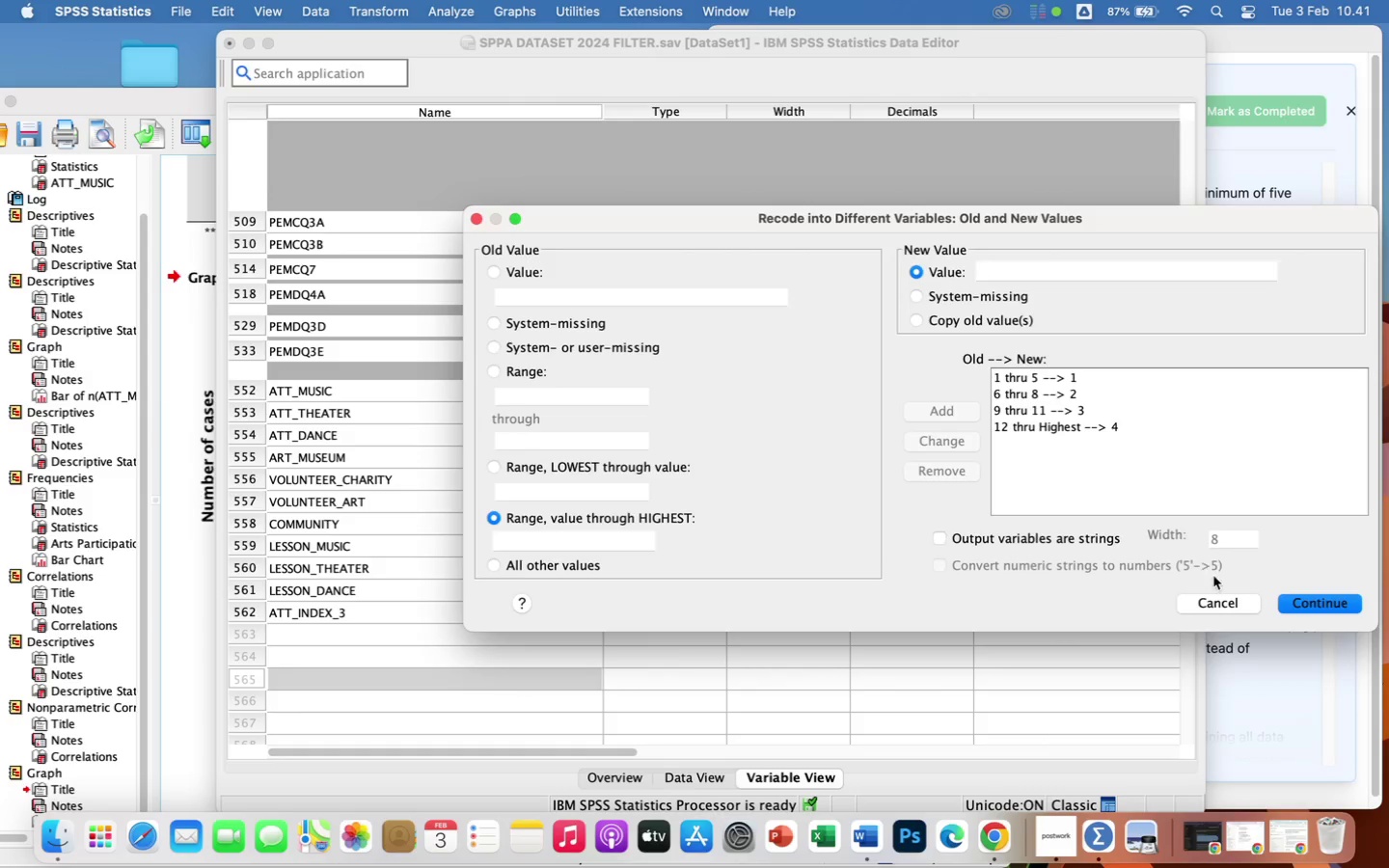 
wait(5.37)
 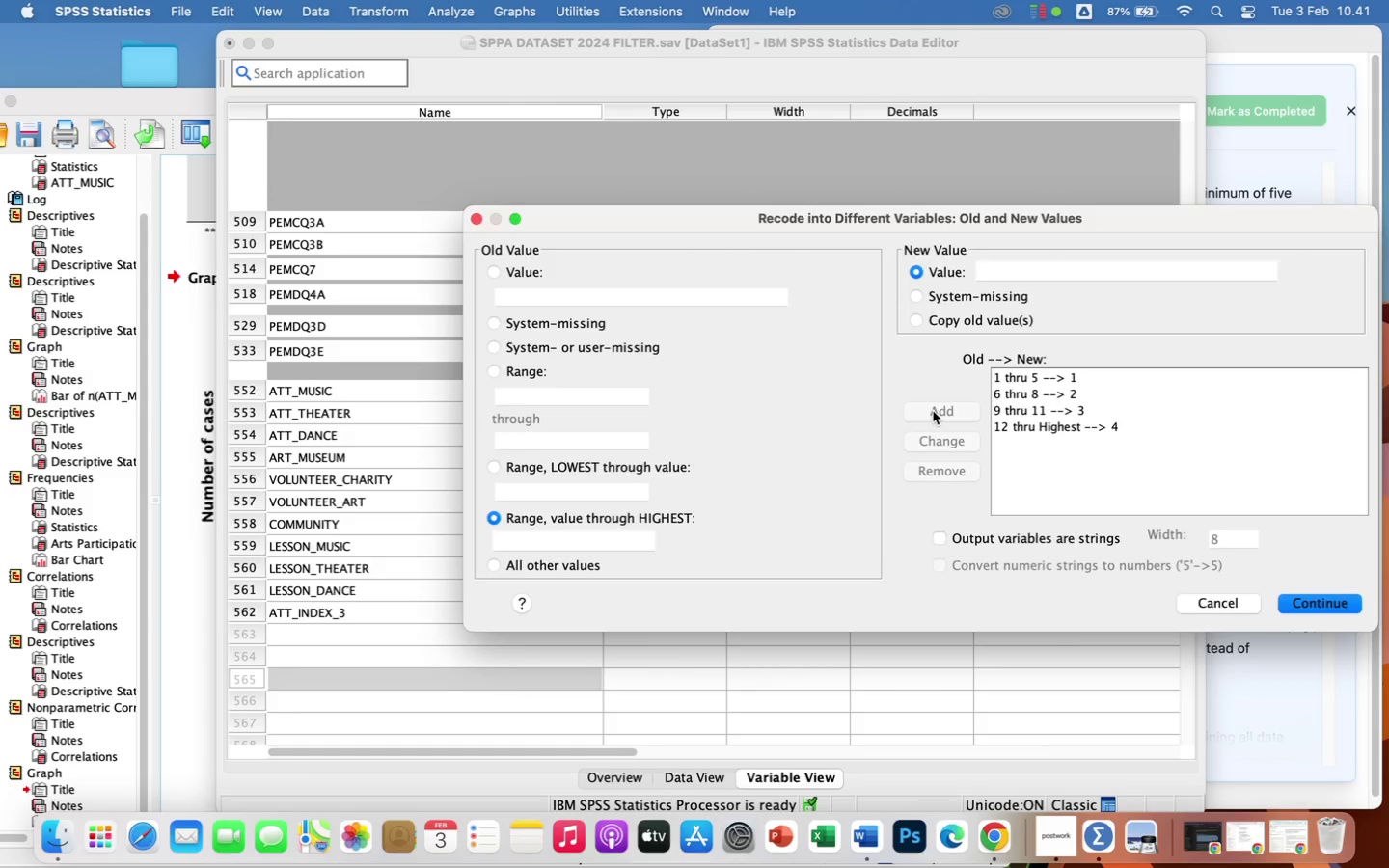 
left_click([1303, 607])
 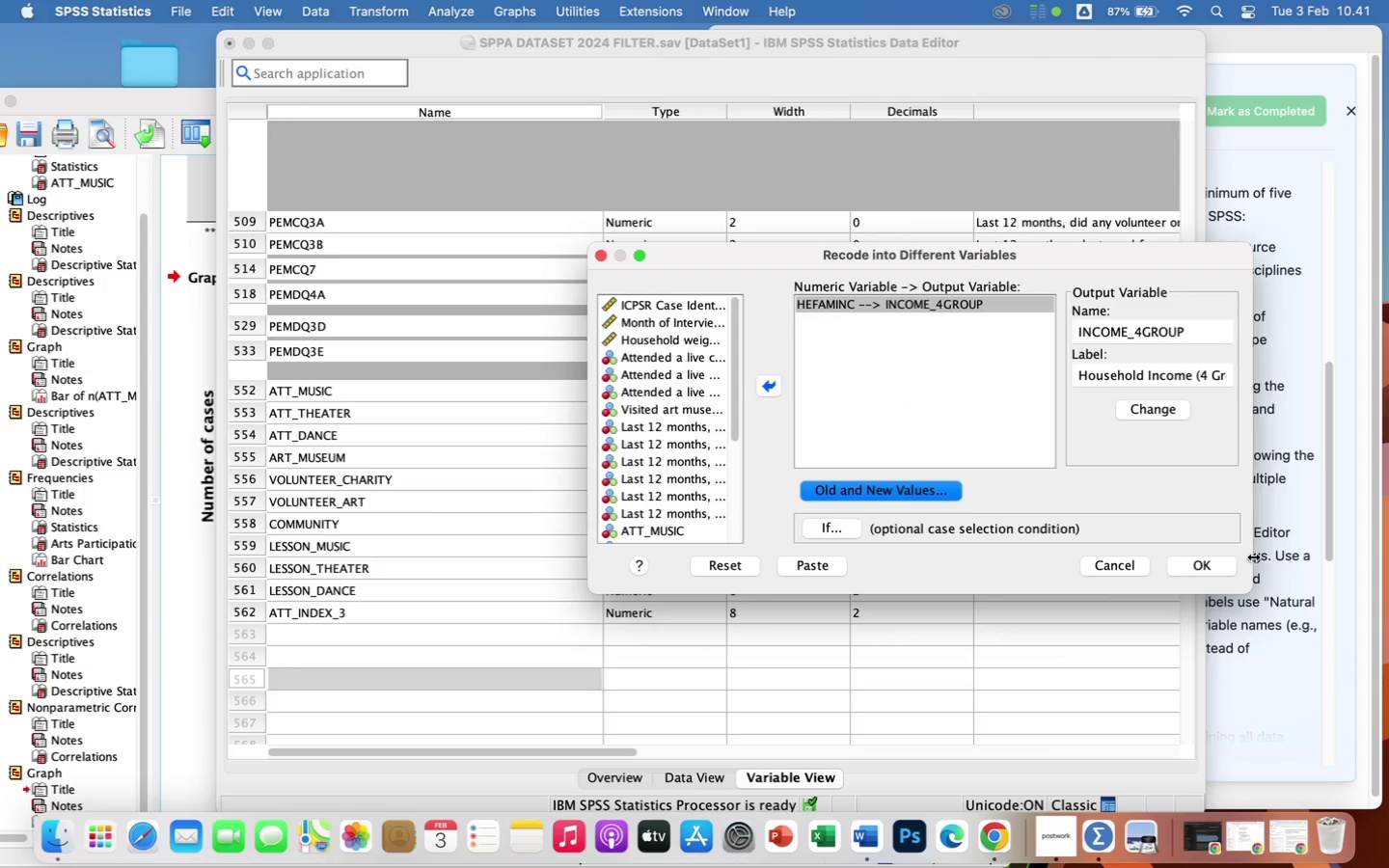 
left_click([1214, 566])
 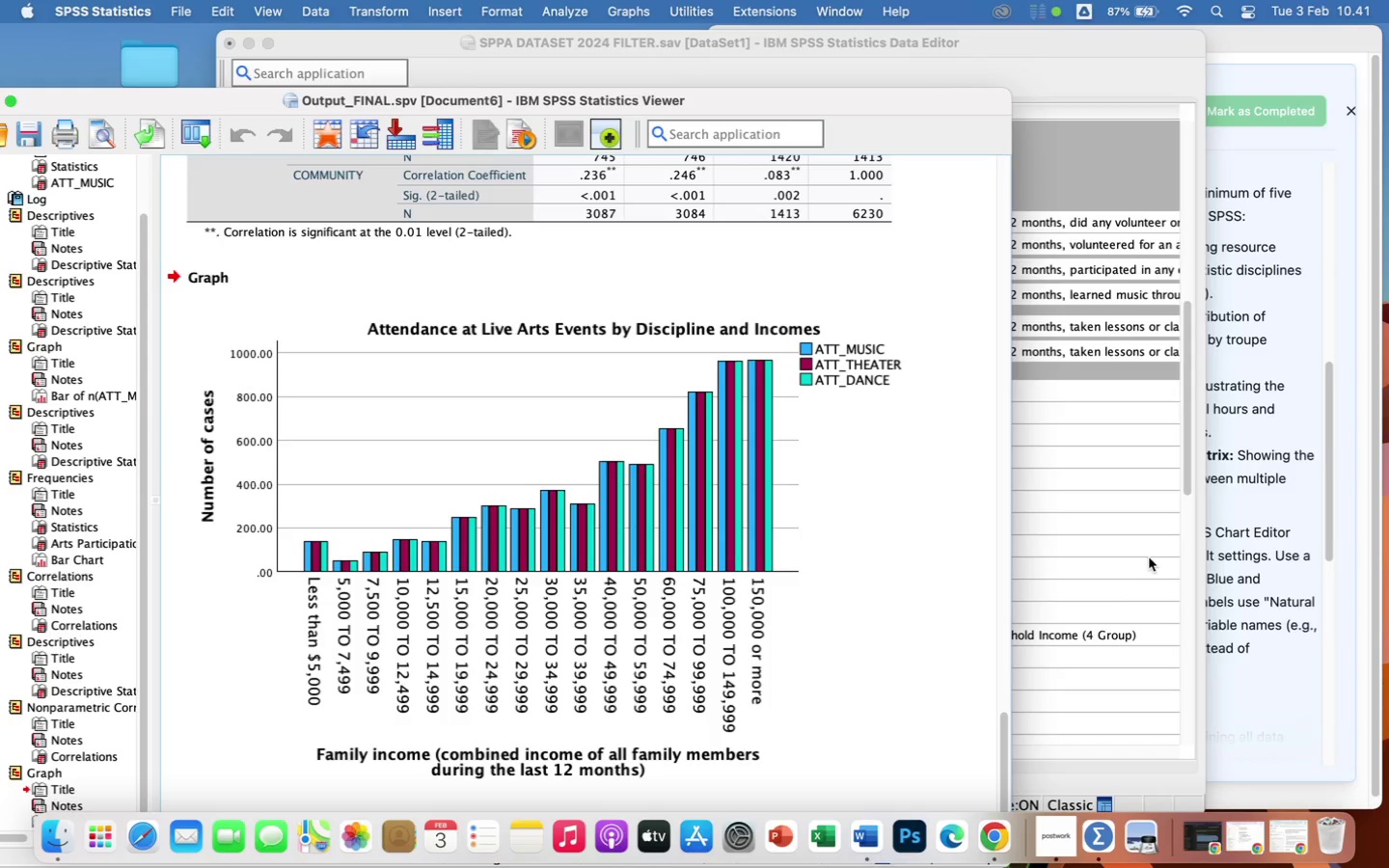 
left_click([1149, 557])
 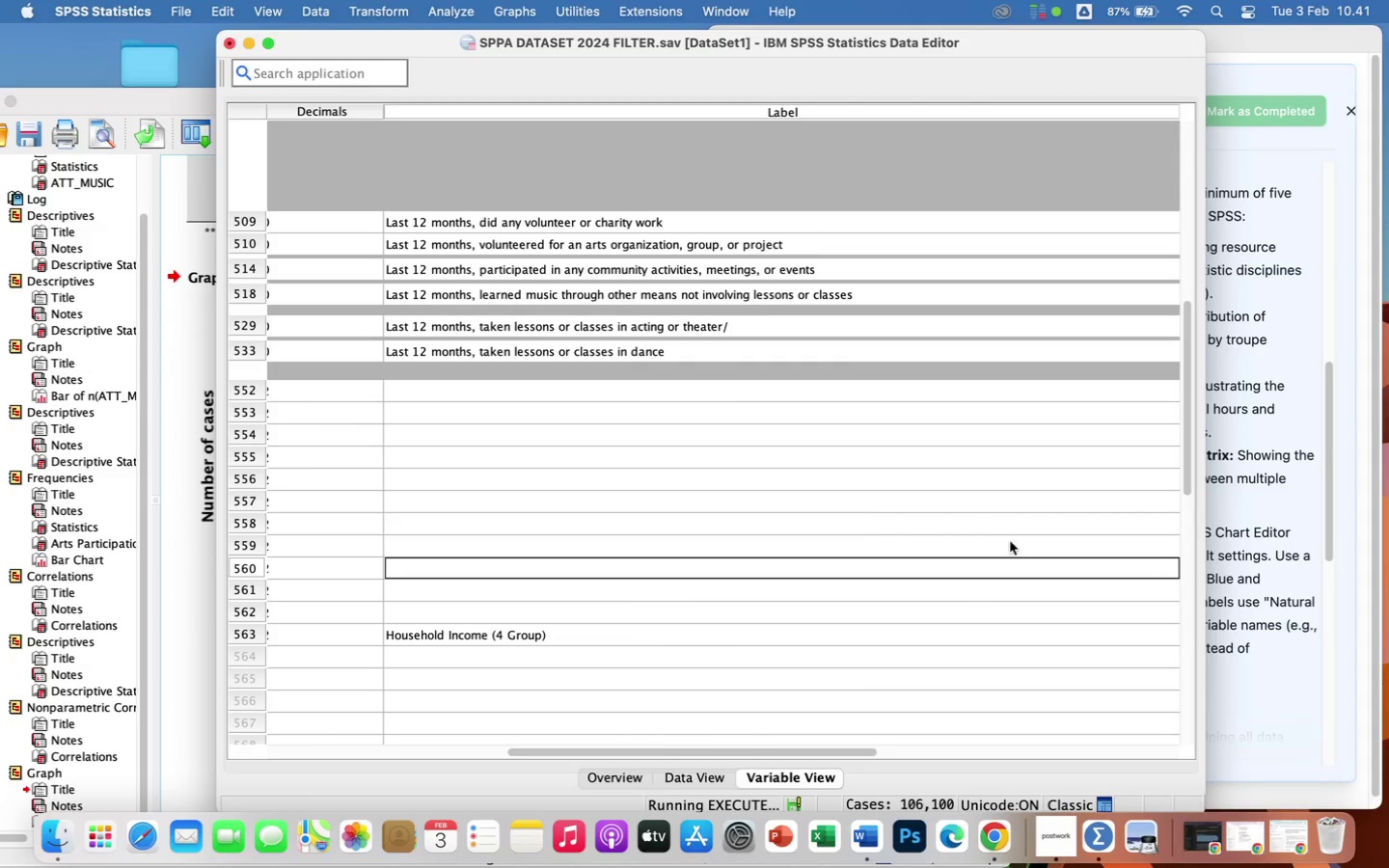 
scroll: coordinate [714, 578], scroll_direction: up, amount: 15.0
 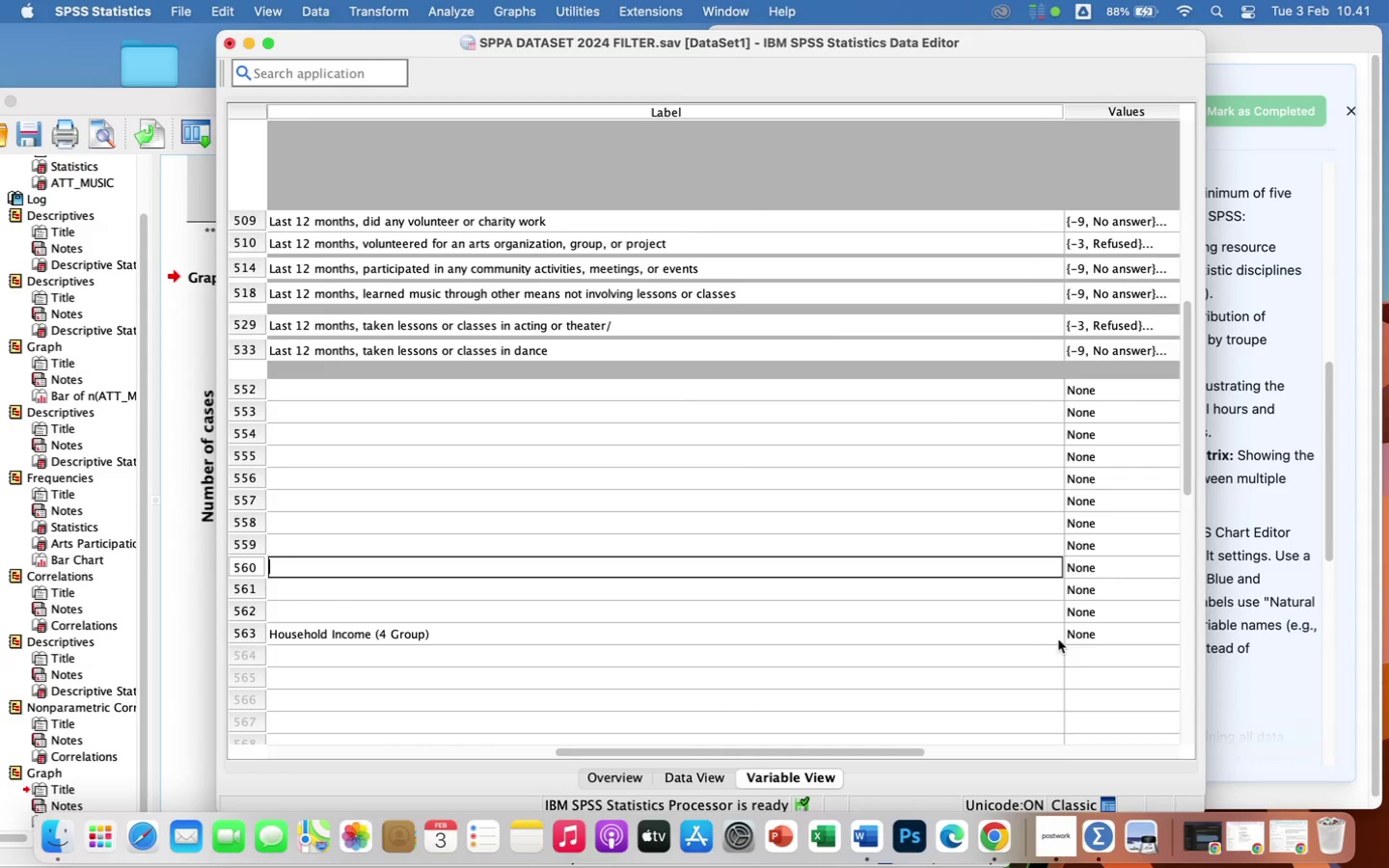 
double_click([1088, 631])
 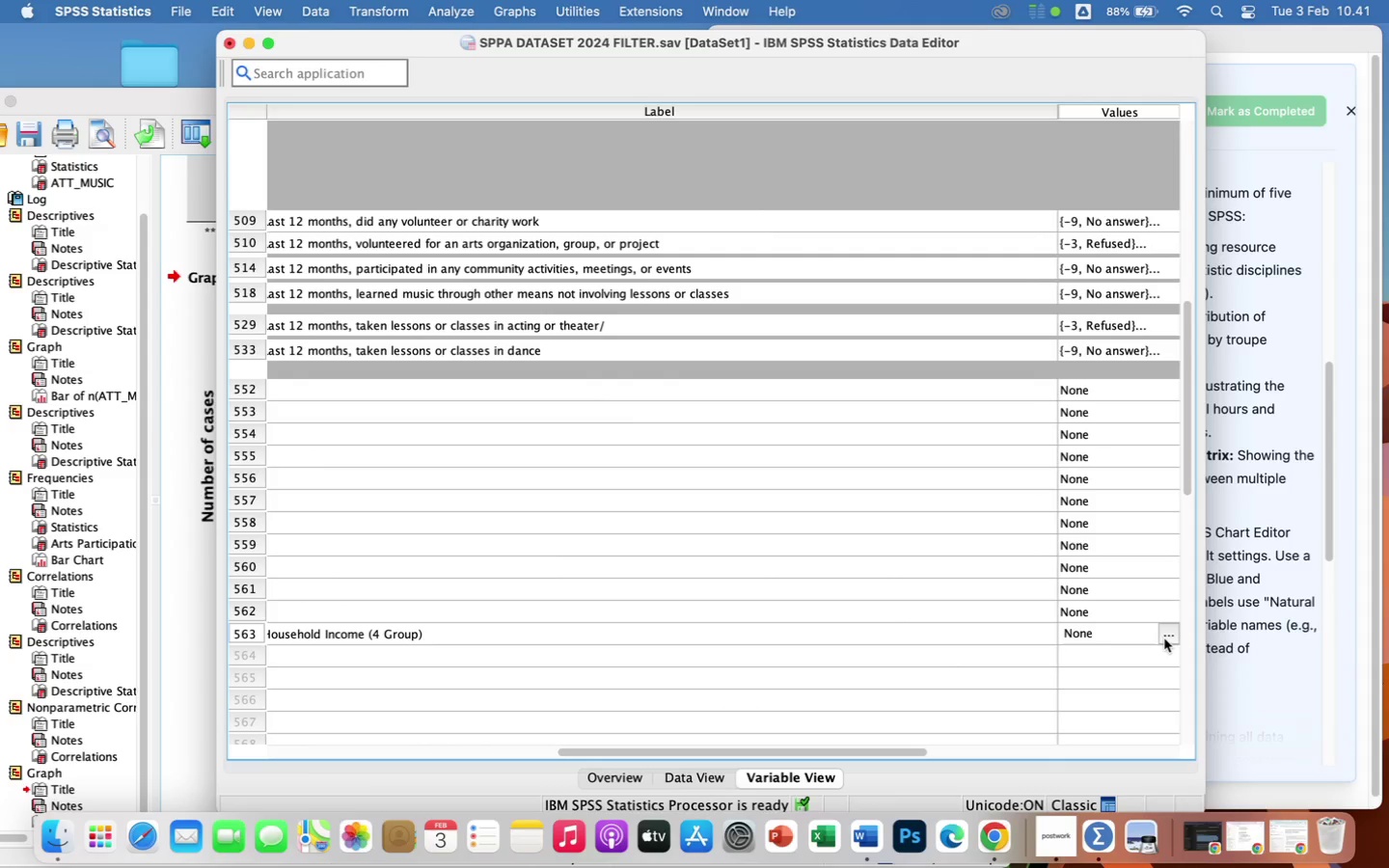 
left_click([1167, 635])
 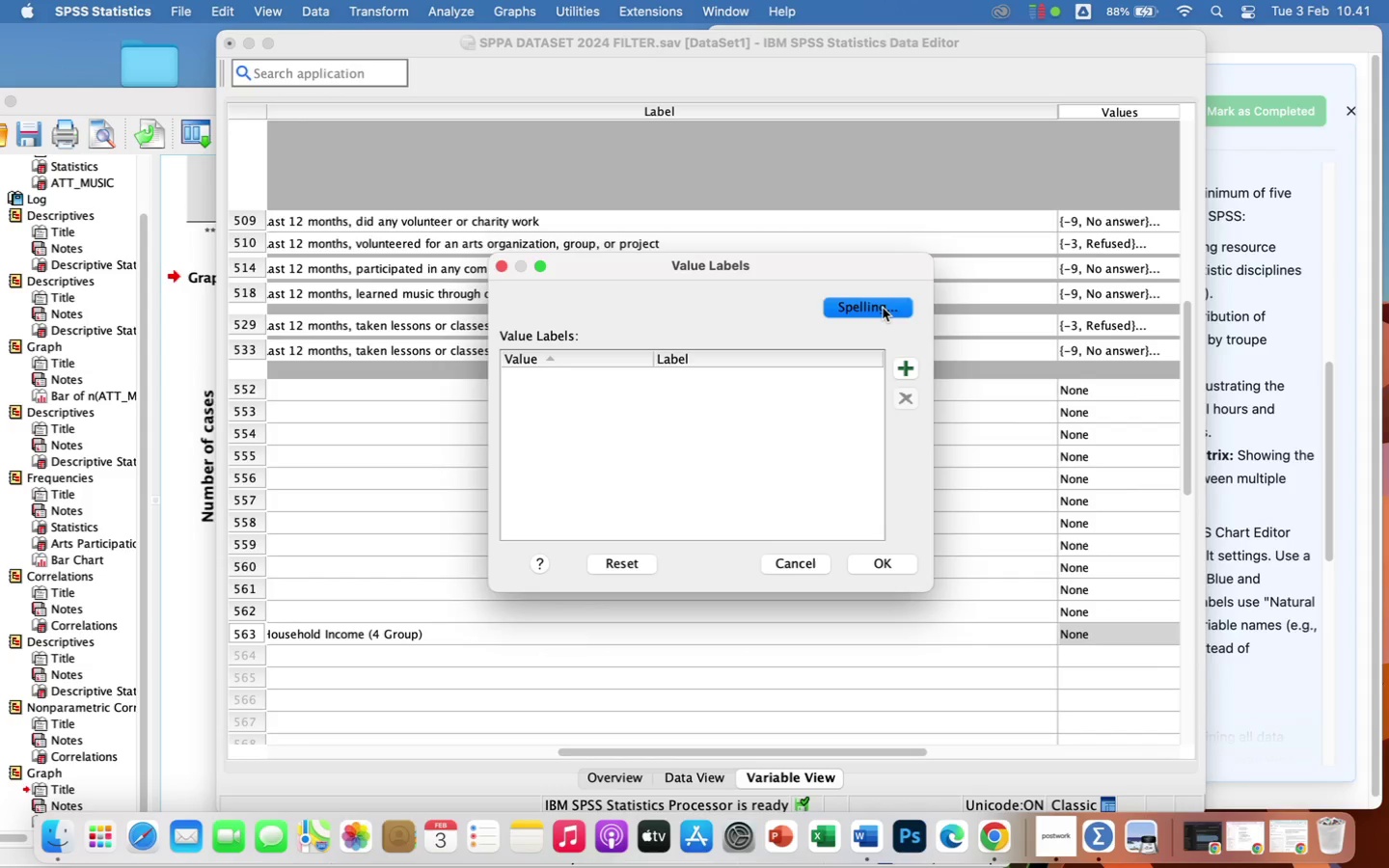 
double_click([907, 362])
 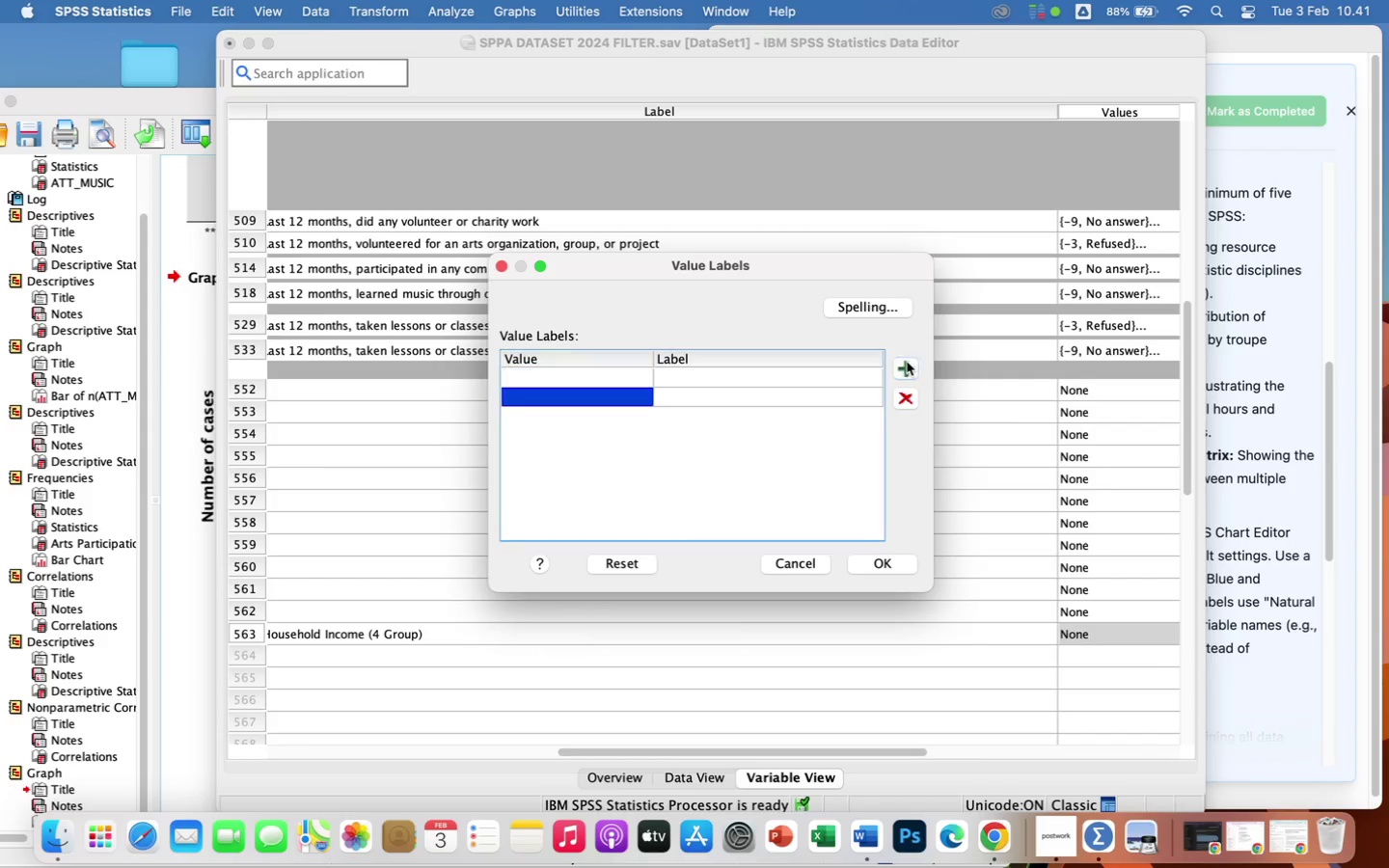 
triple_click([907, 362])
 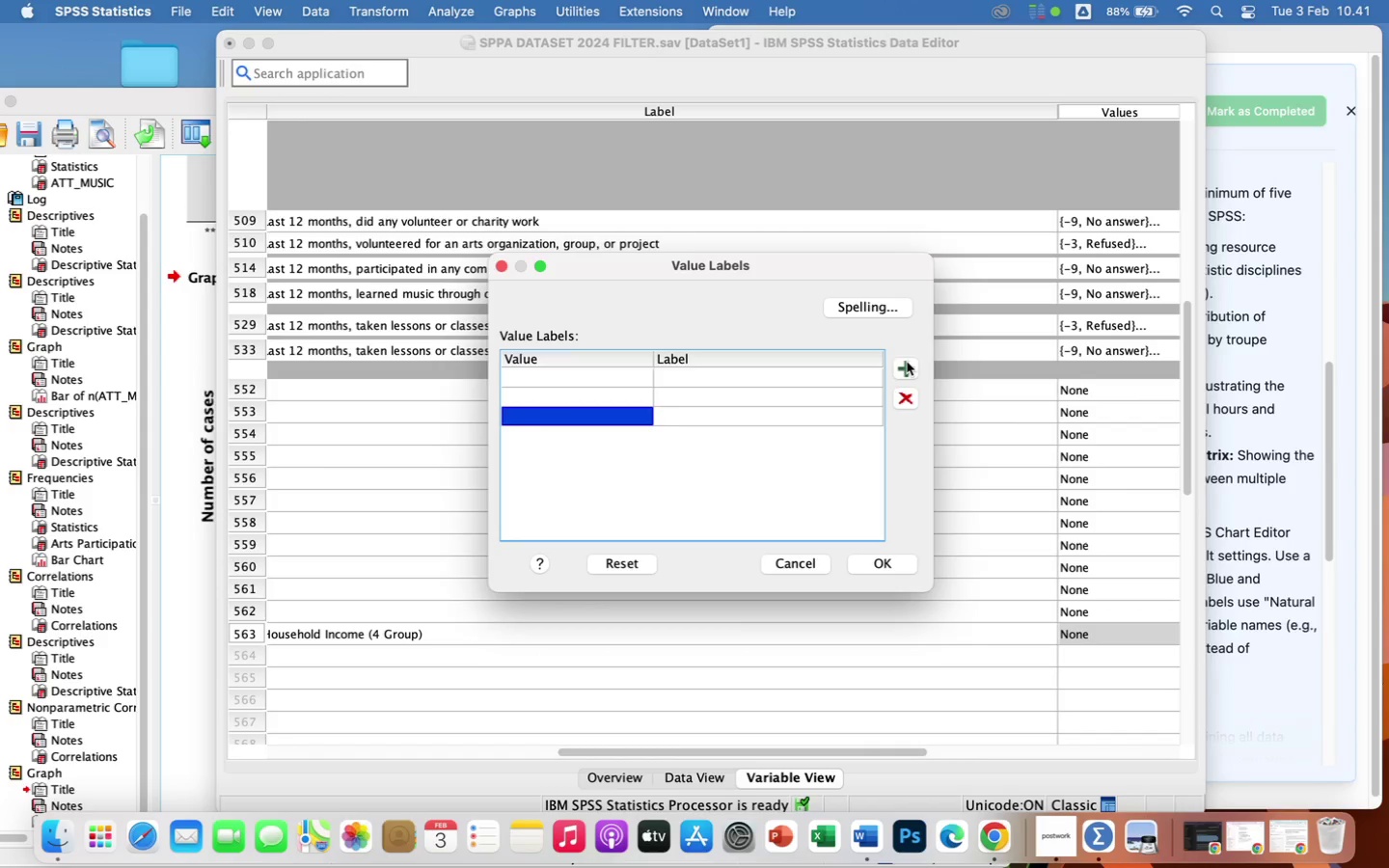 
left_click([907, 362])
 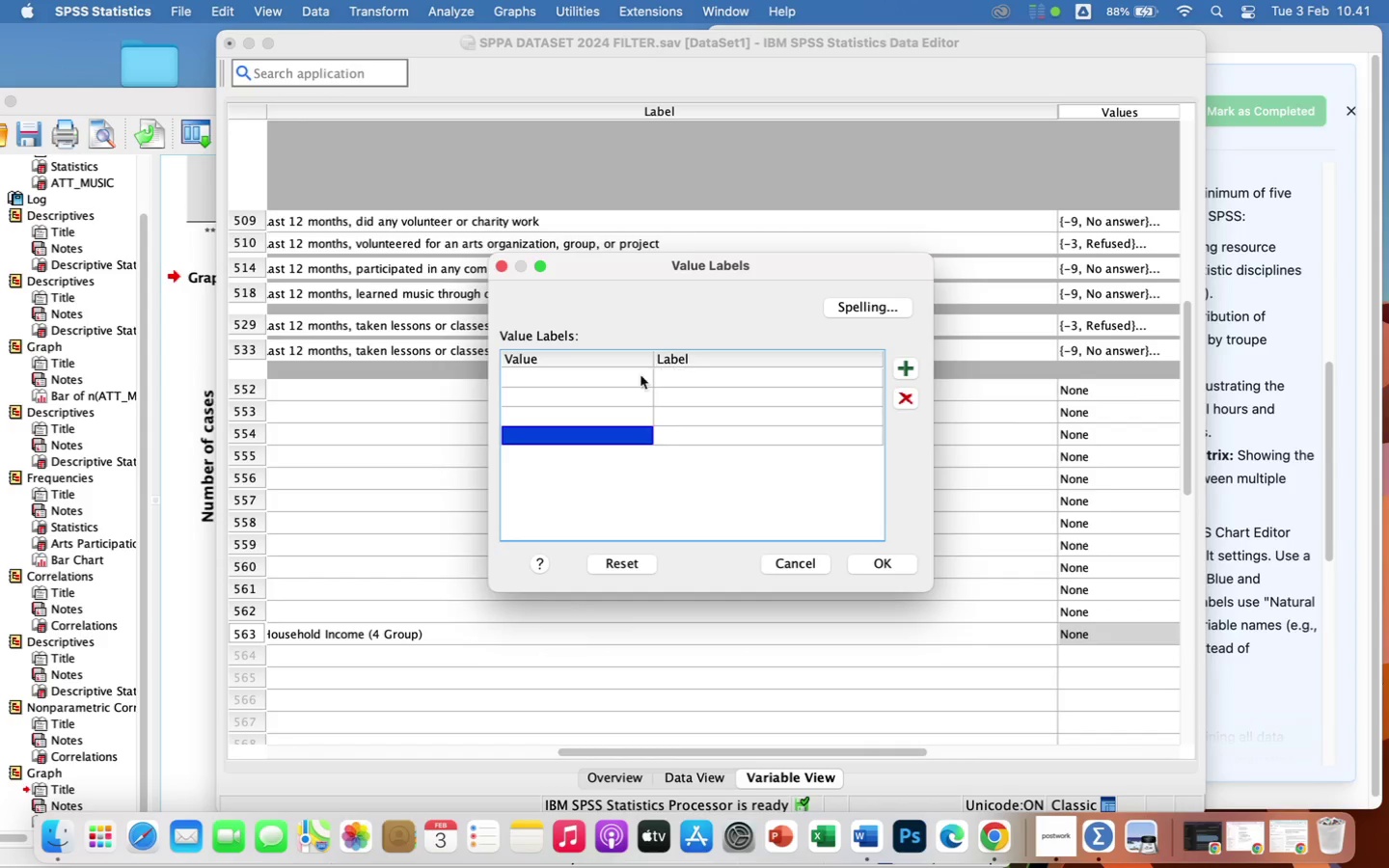 
left_click([633, 377])
 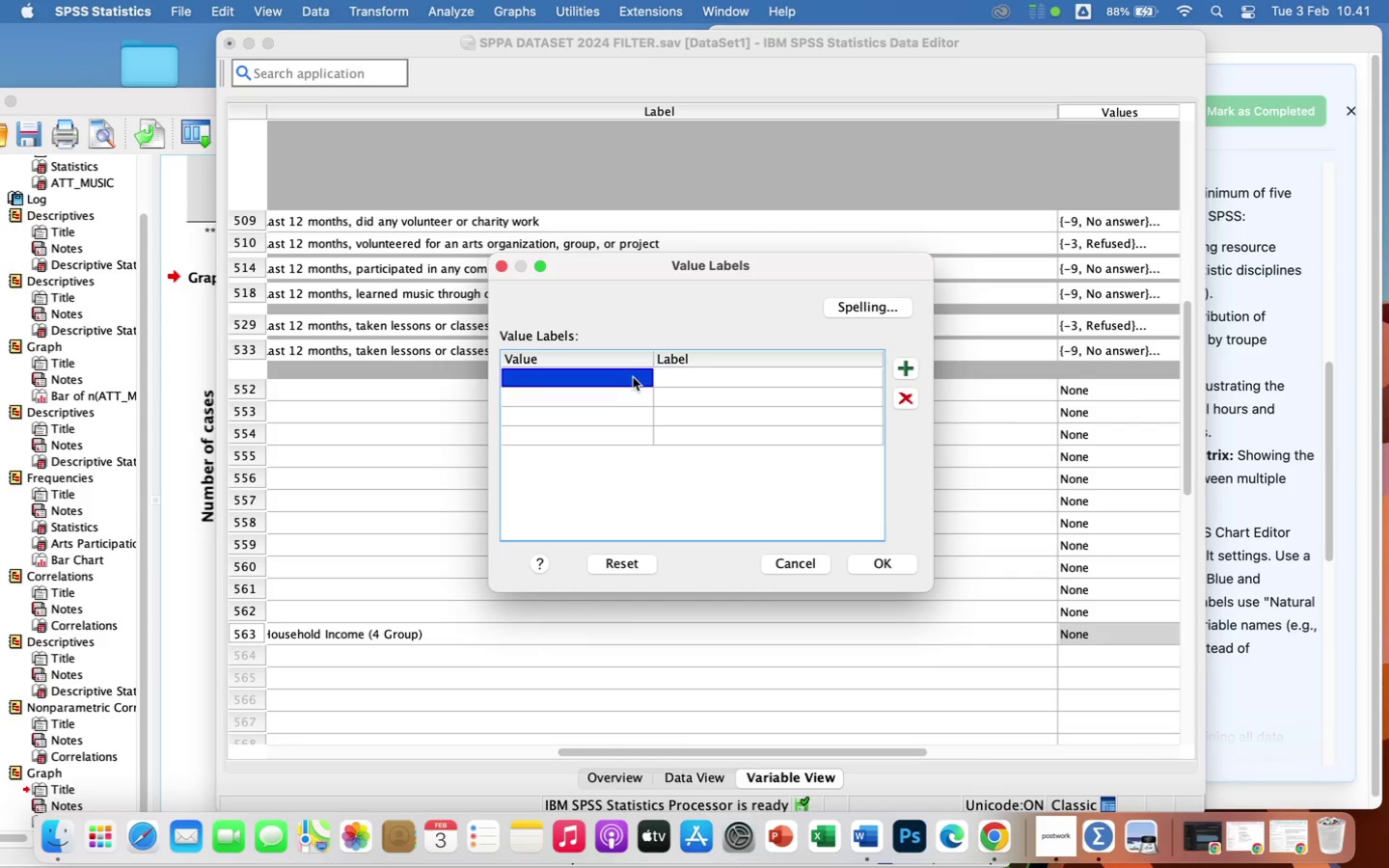 
key(1)